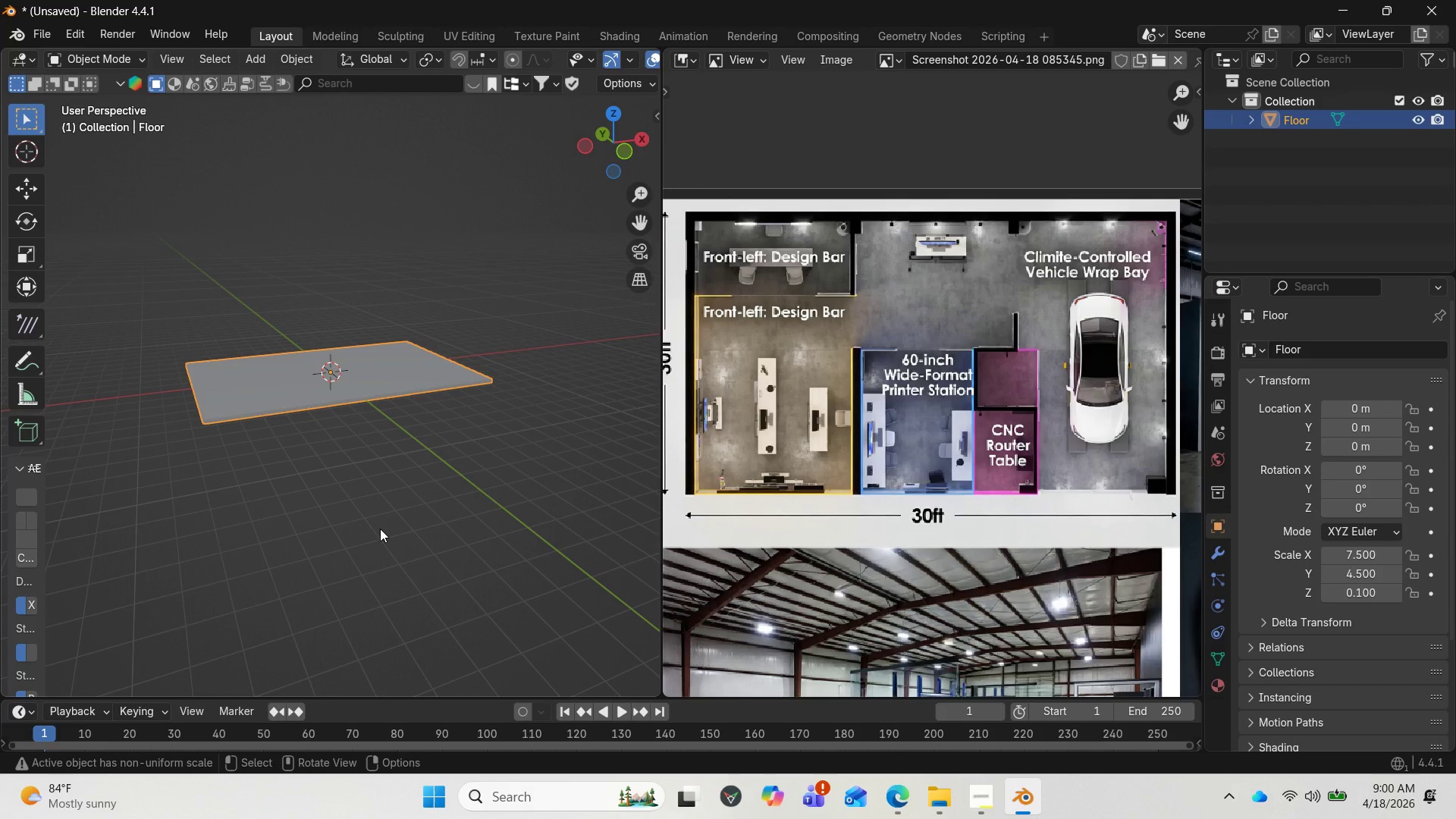 
hold_key(key=ControlLeft, duration=0.55)
 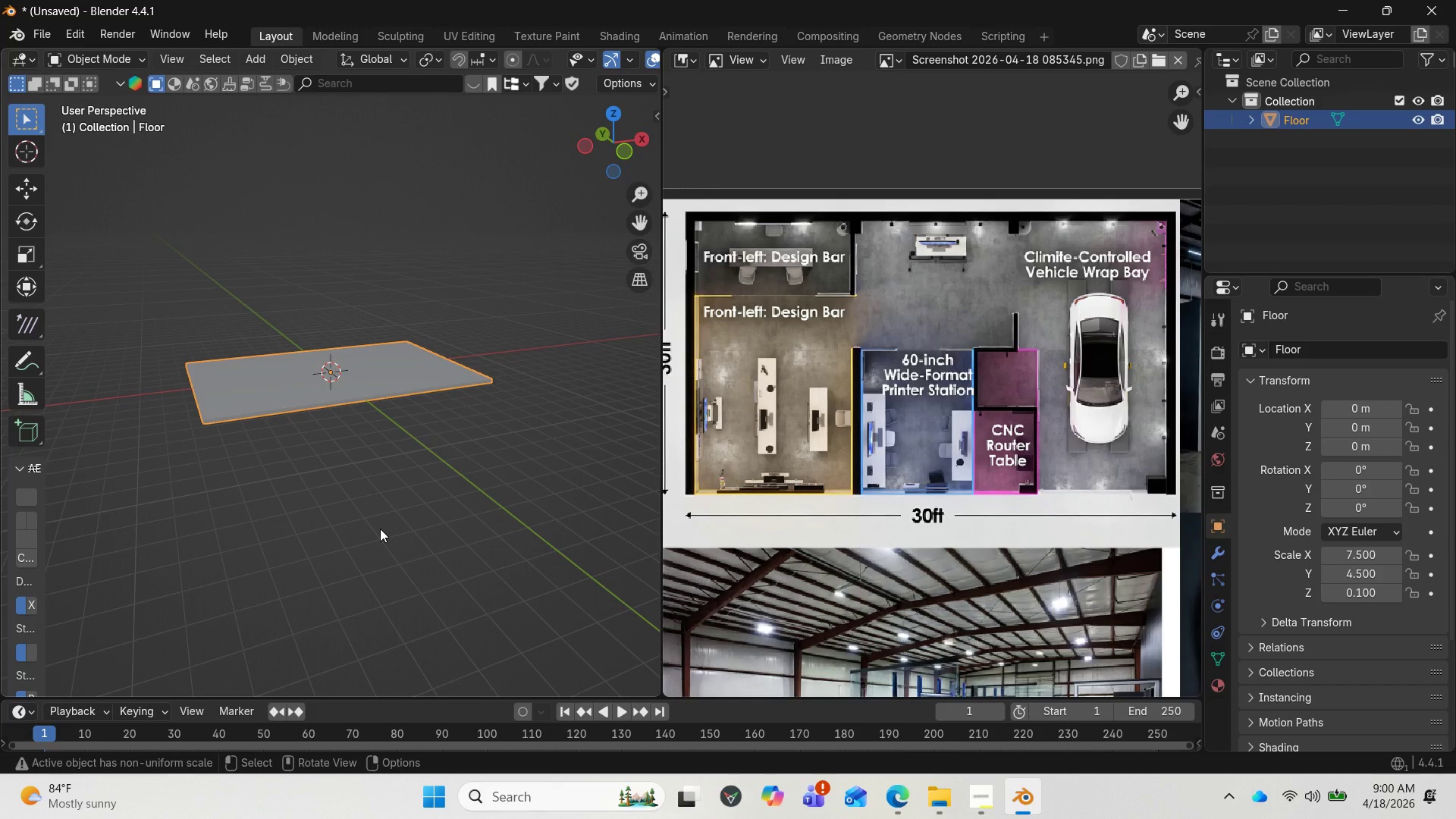 
left_click([380, 529])
 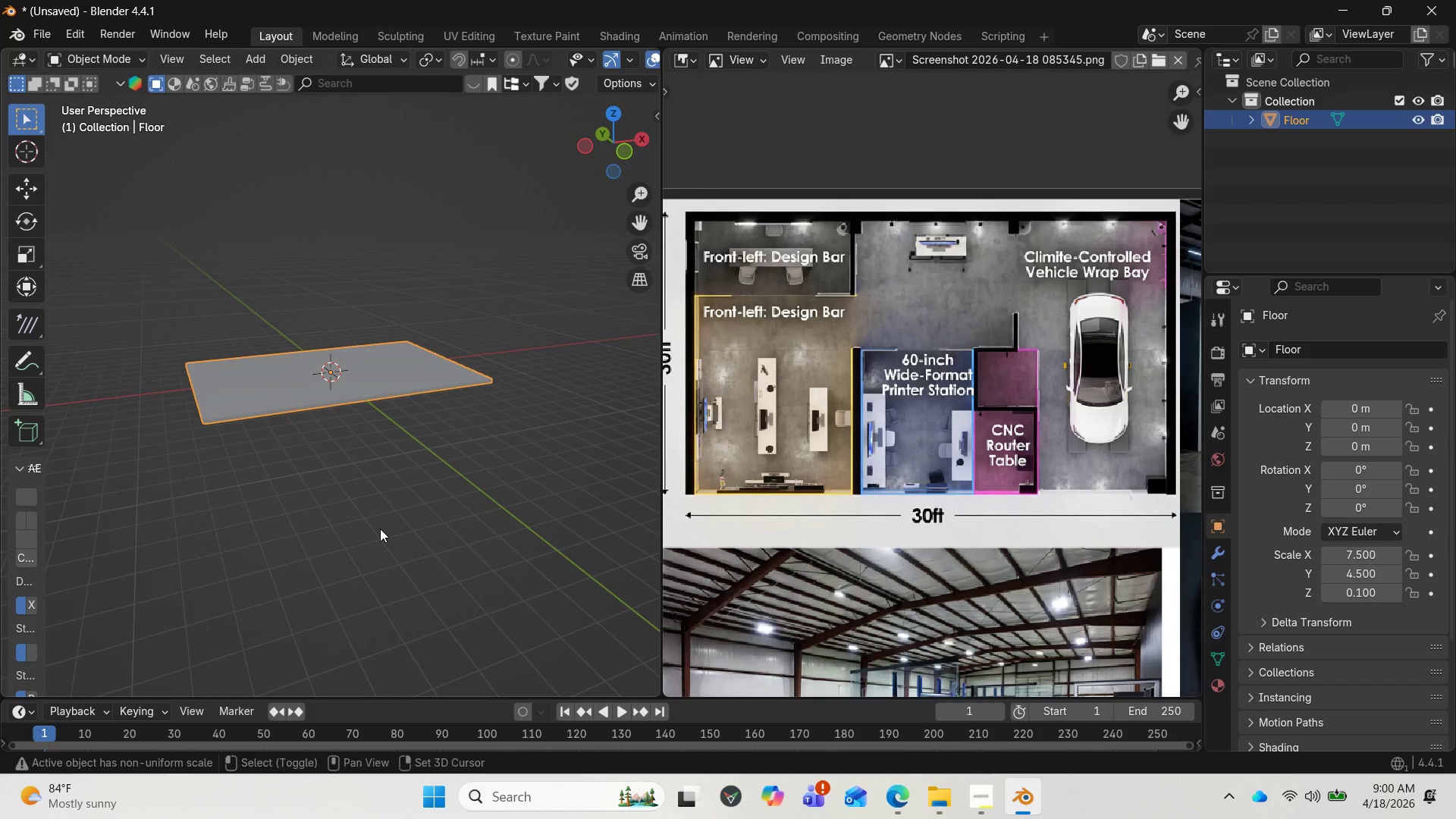 
key(Shift+D)
 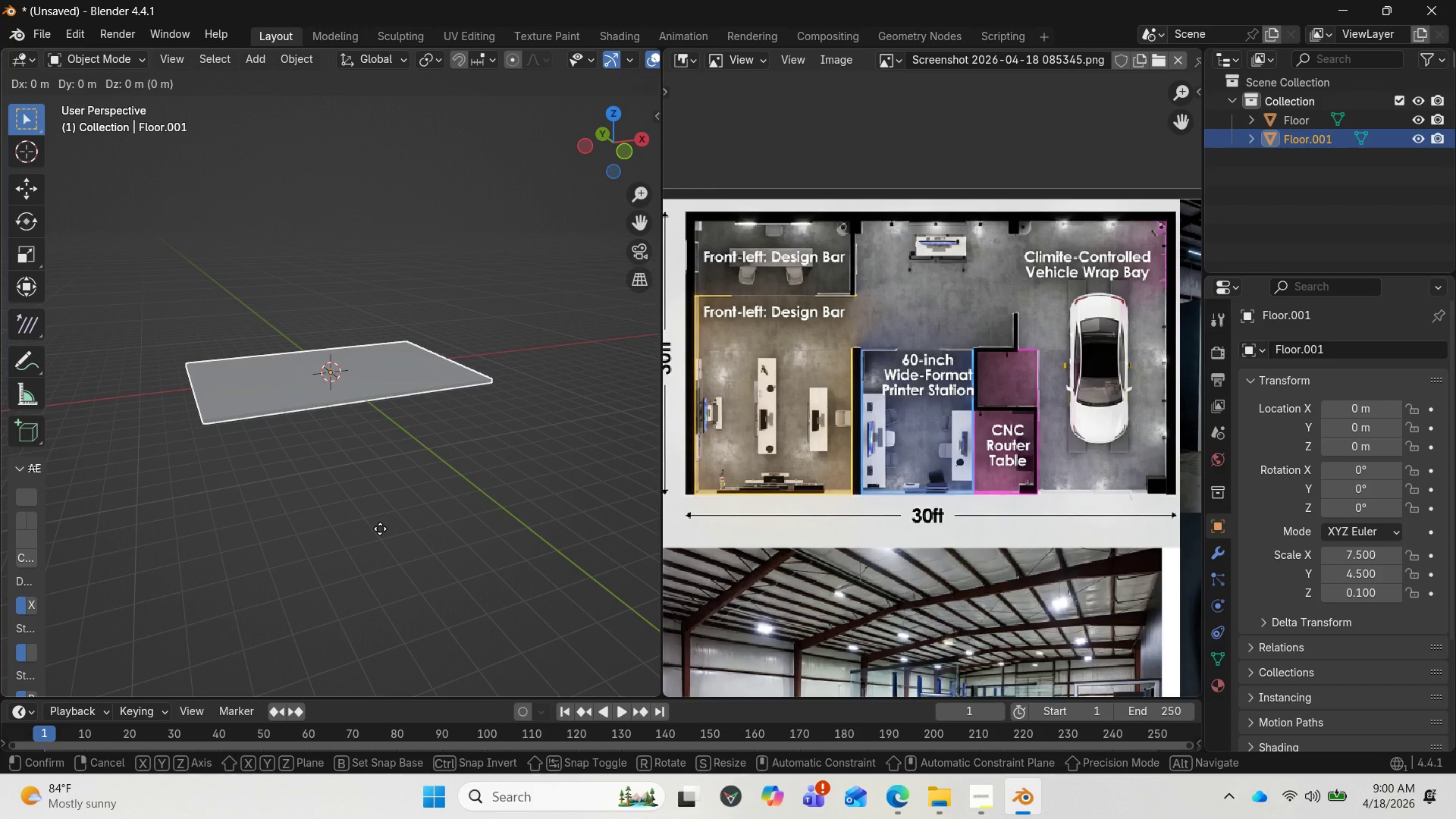 
key(Enter)
 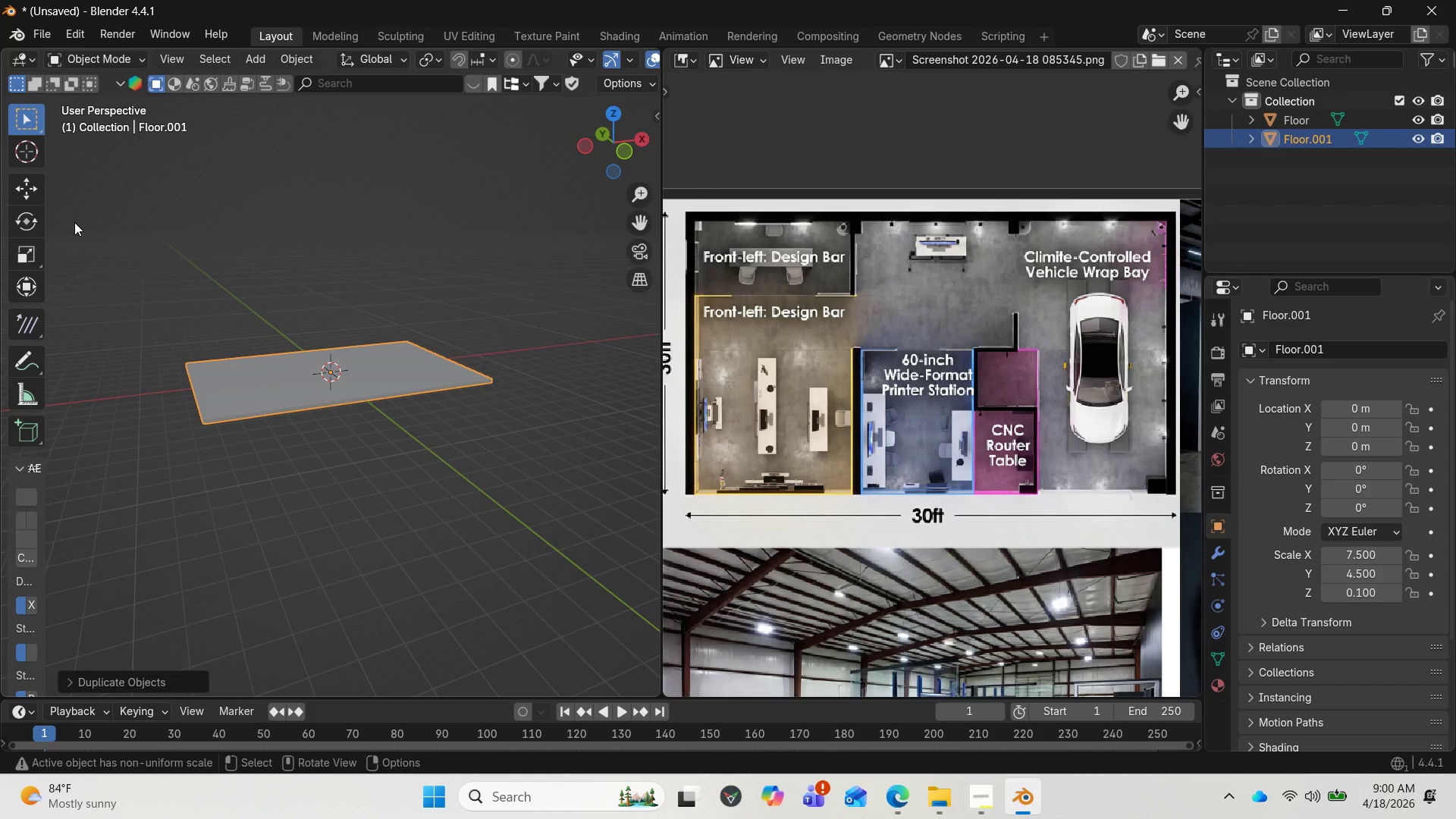 
left_click([24, 191])
 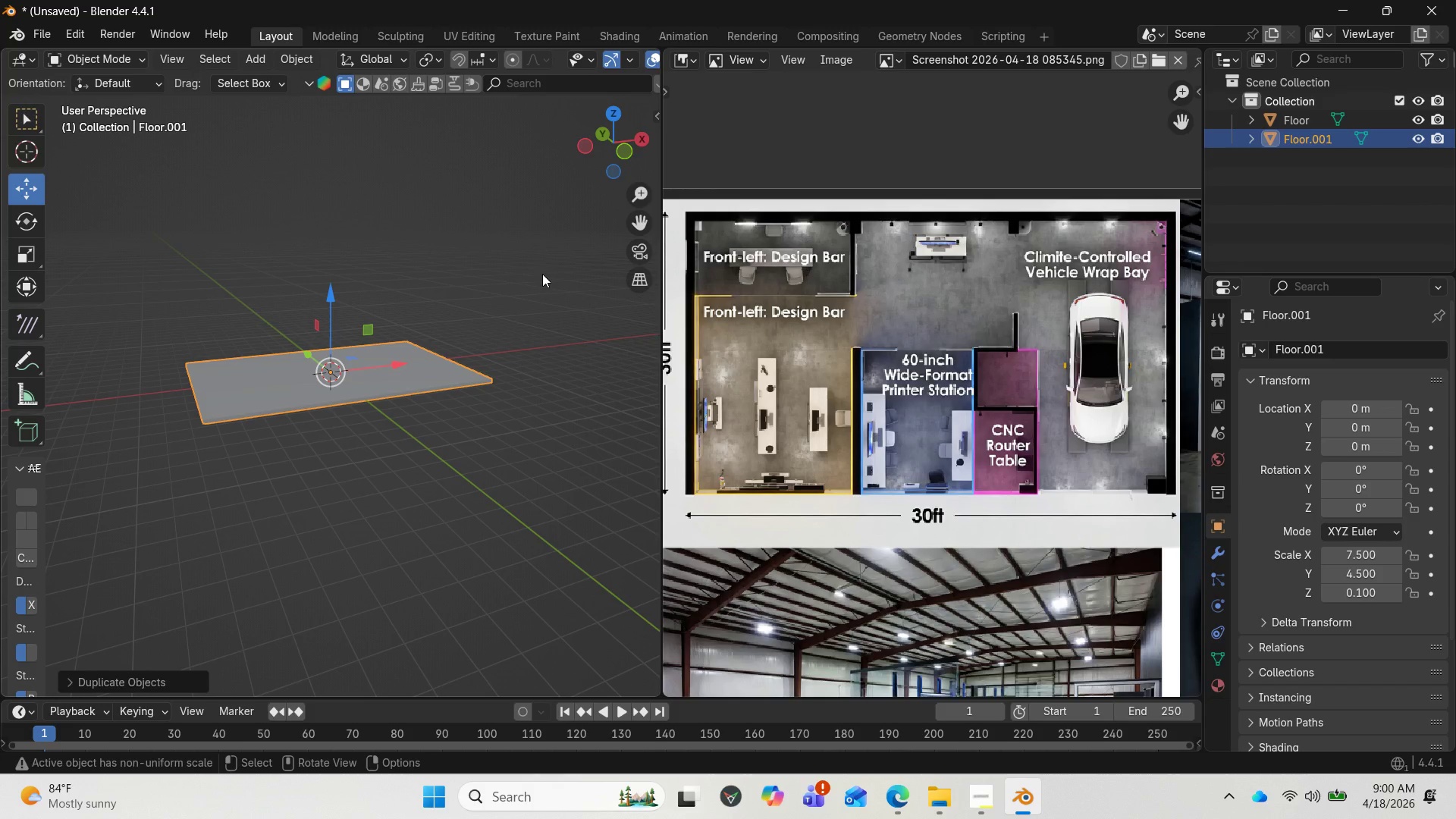 
key(N)
 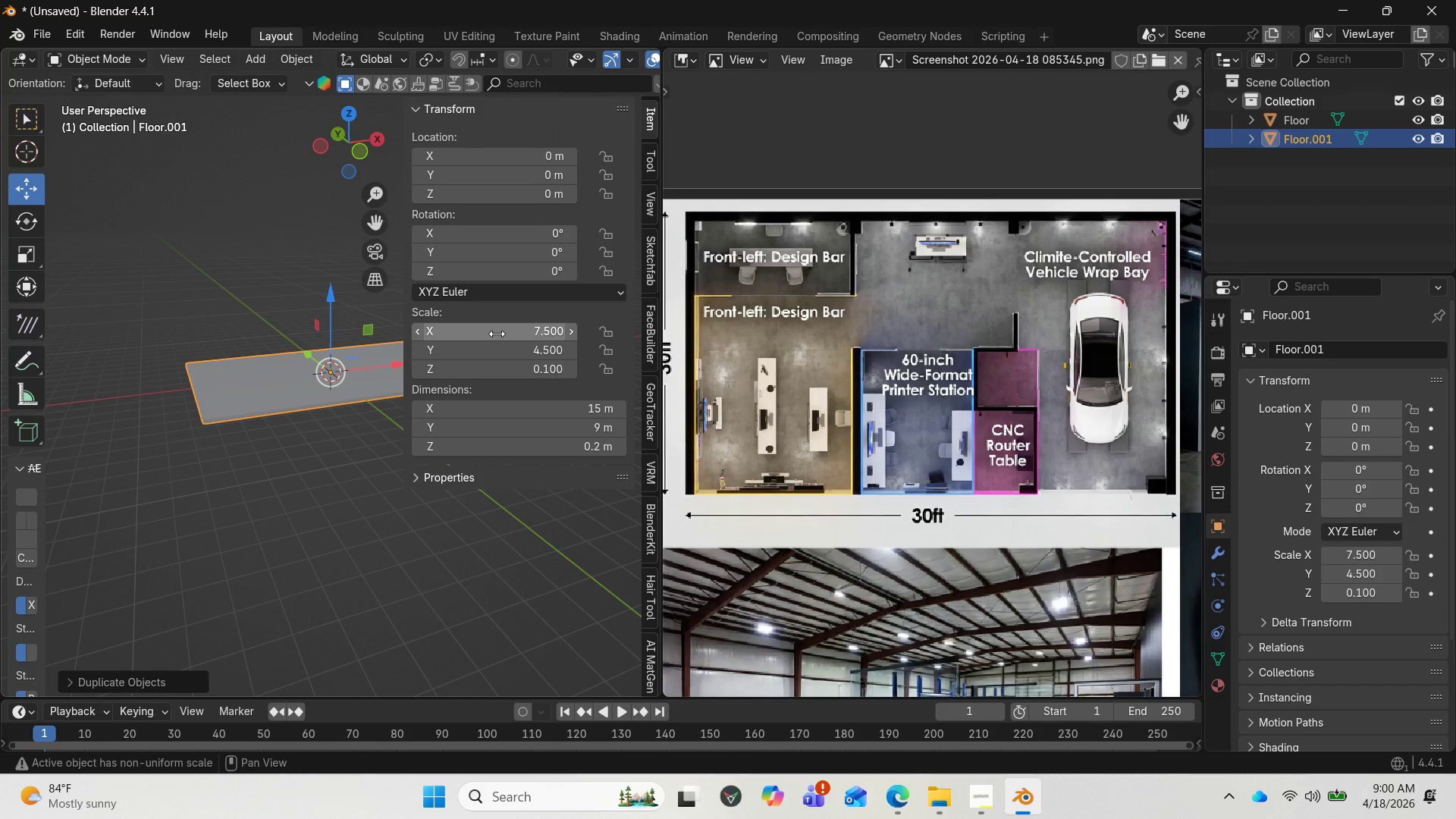 
mouse_move([510, 369])
 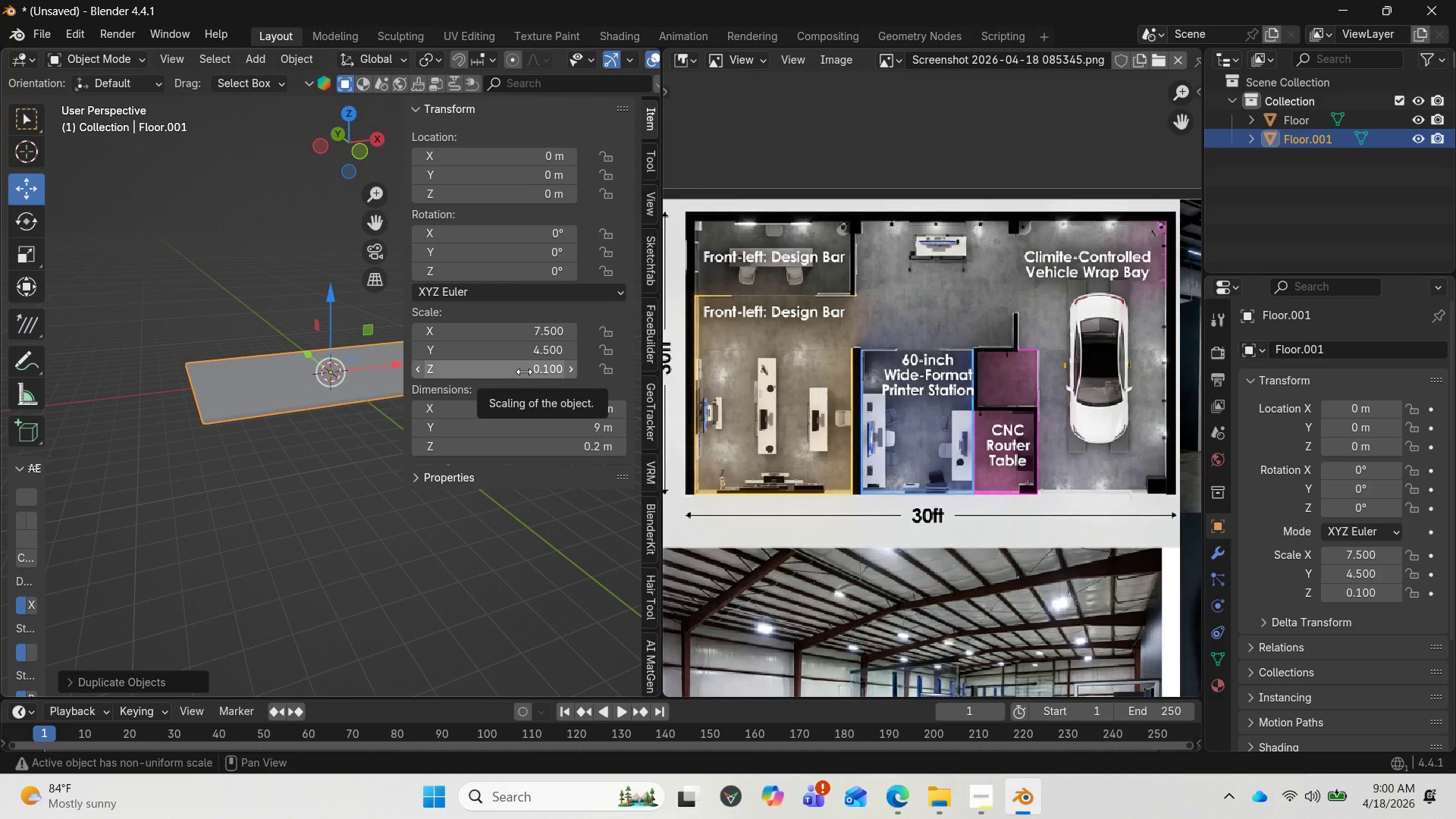 
left_click([524, 372])
 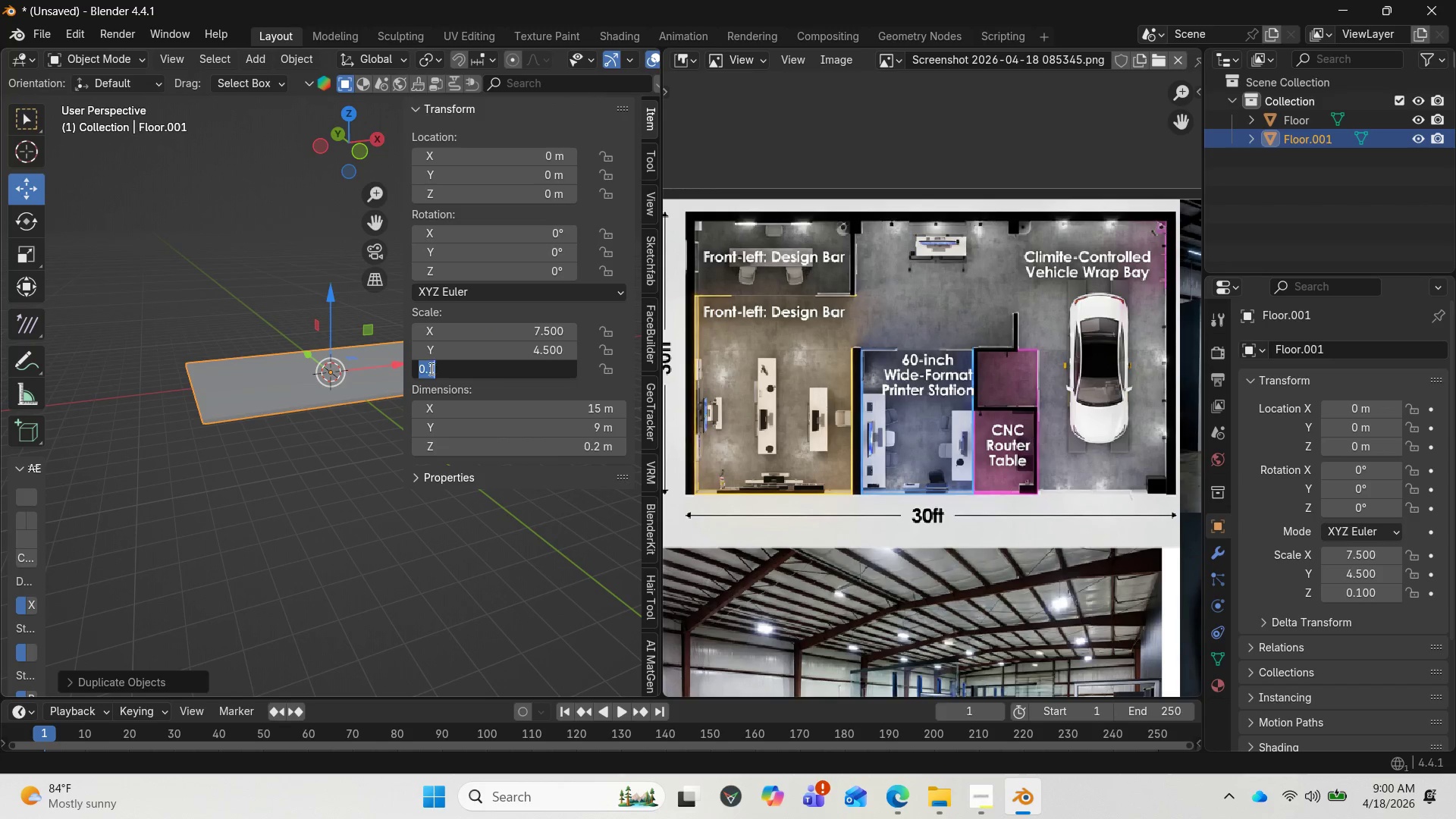 
left_click([427, 371])
 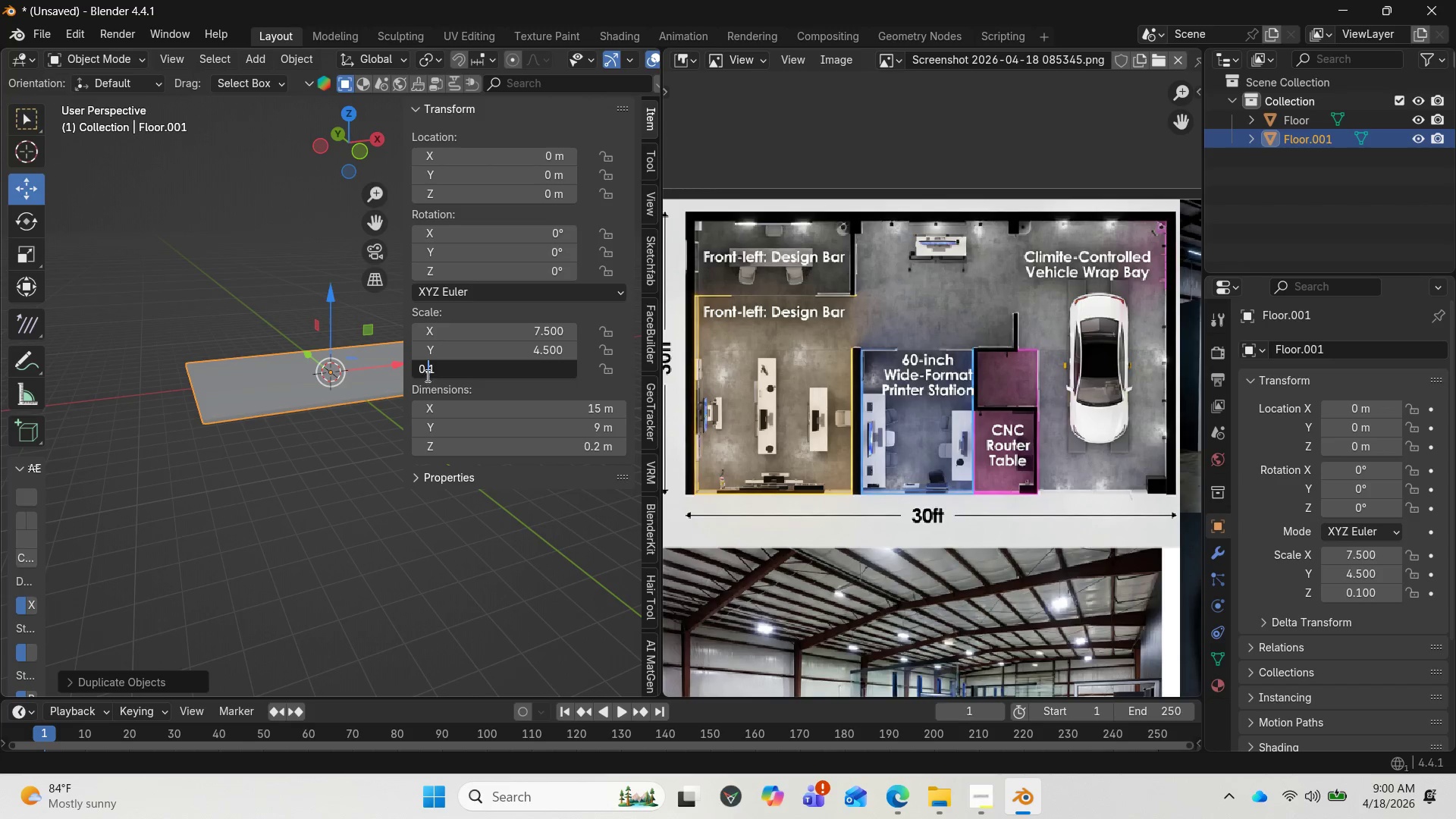 
left_click([427, 372])
 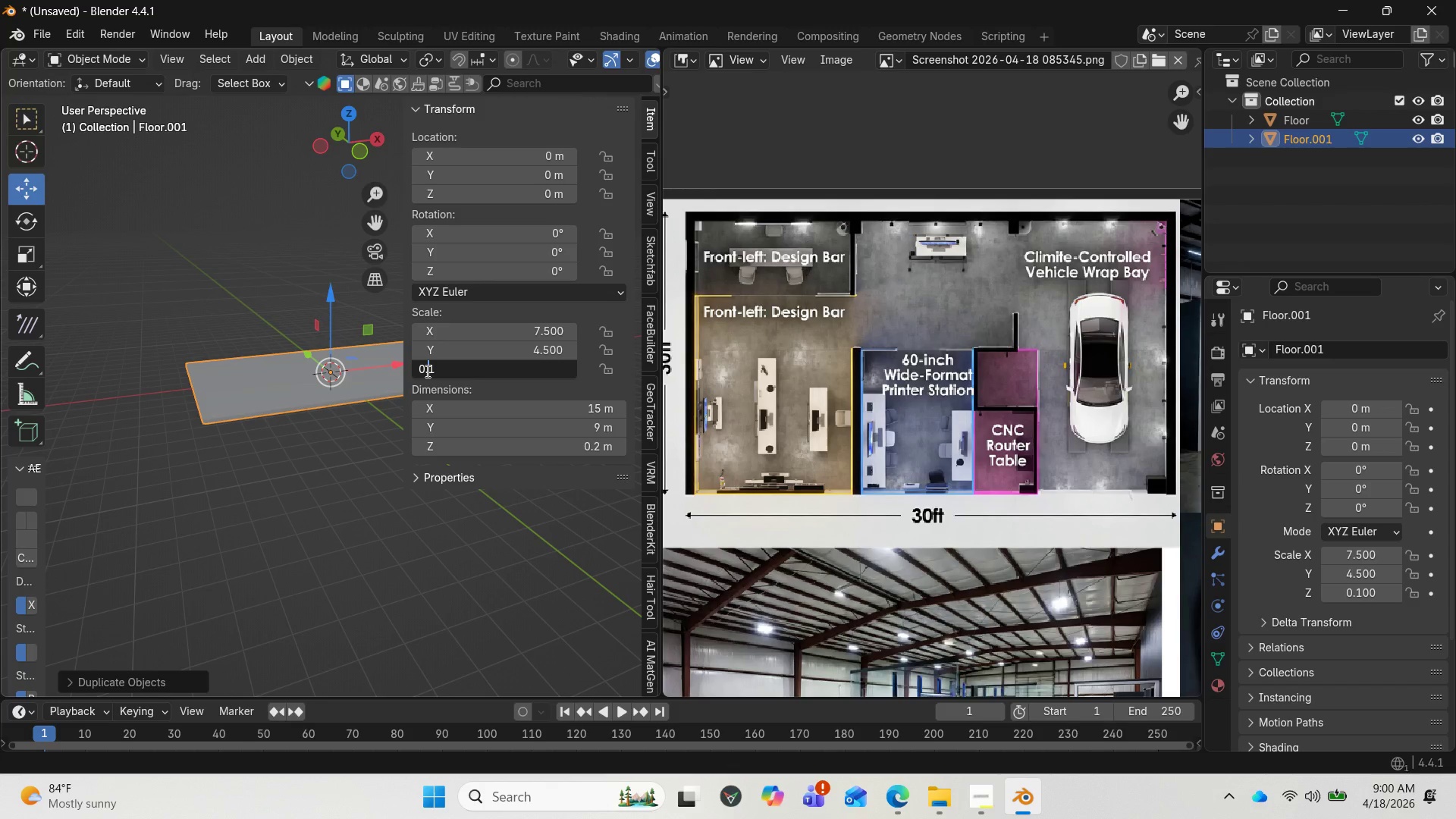 
left_click([426, 371])
 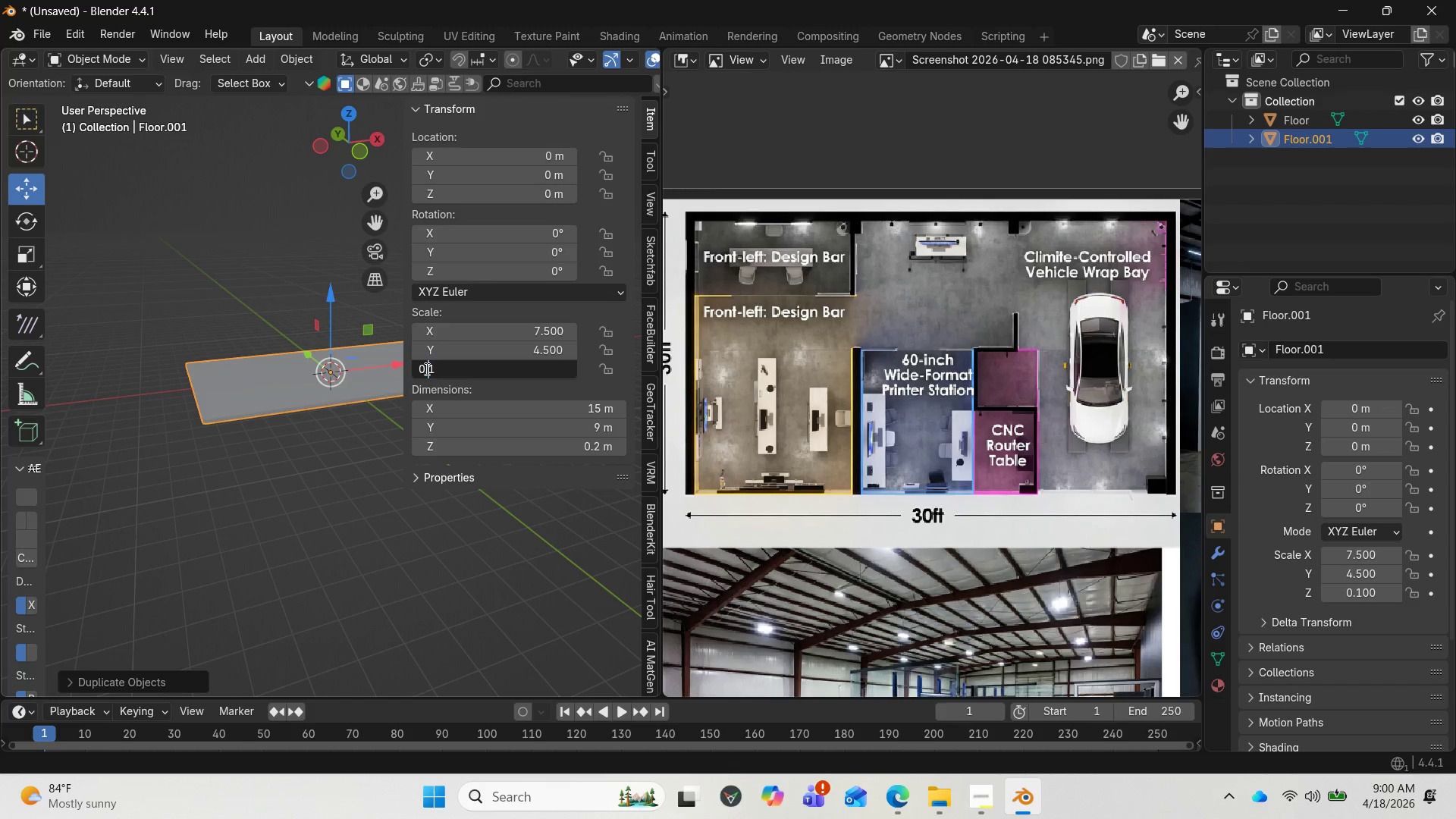 
left_click([424, 367])
 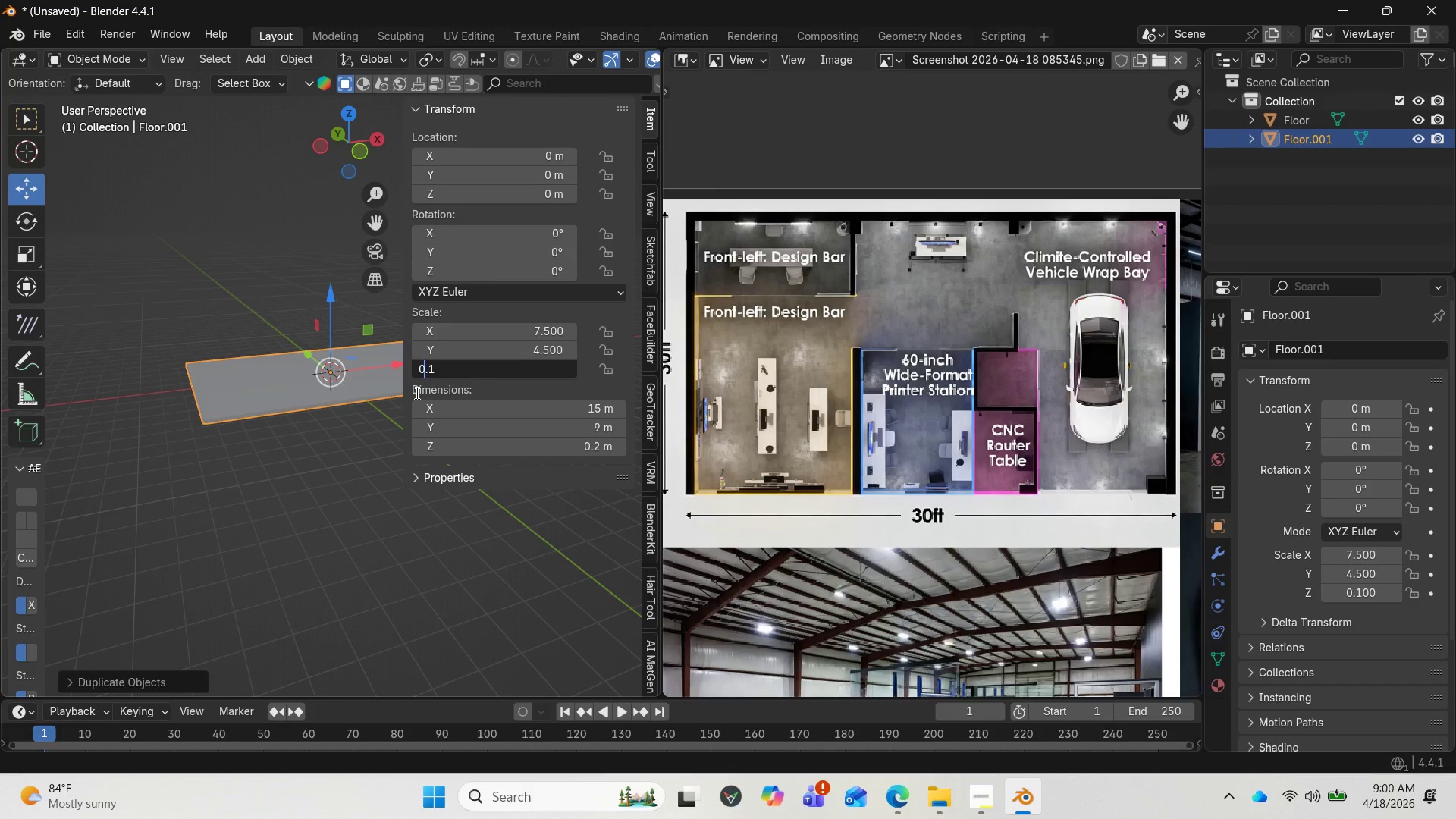 
key(Backspace)
 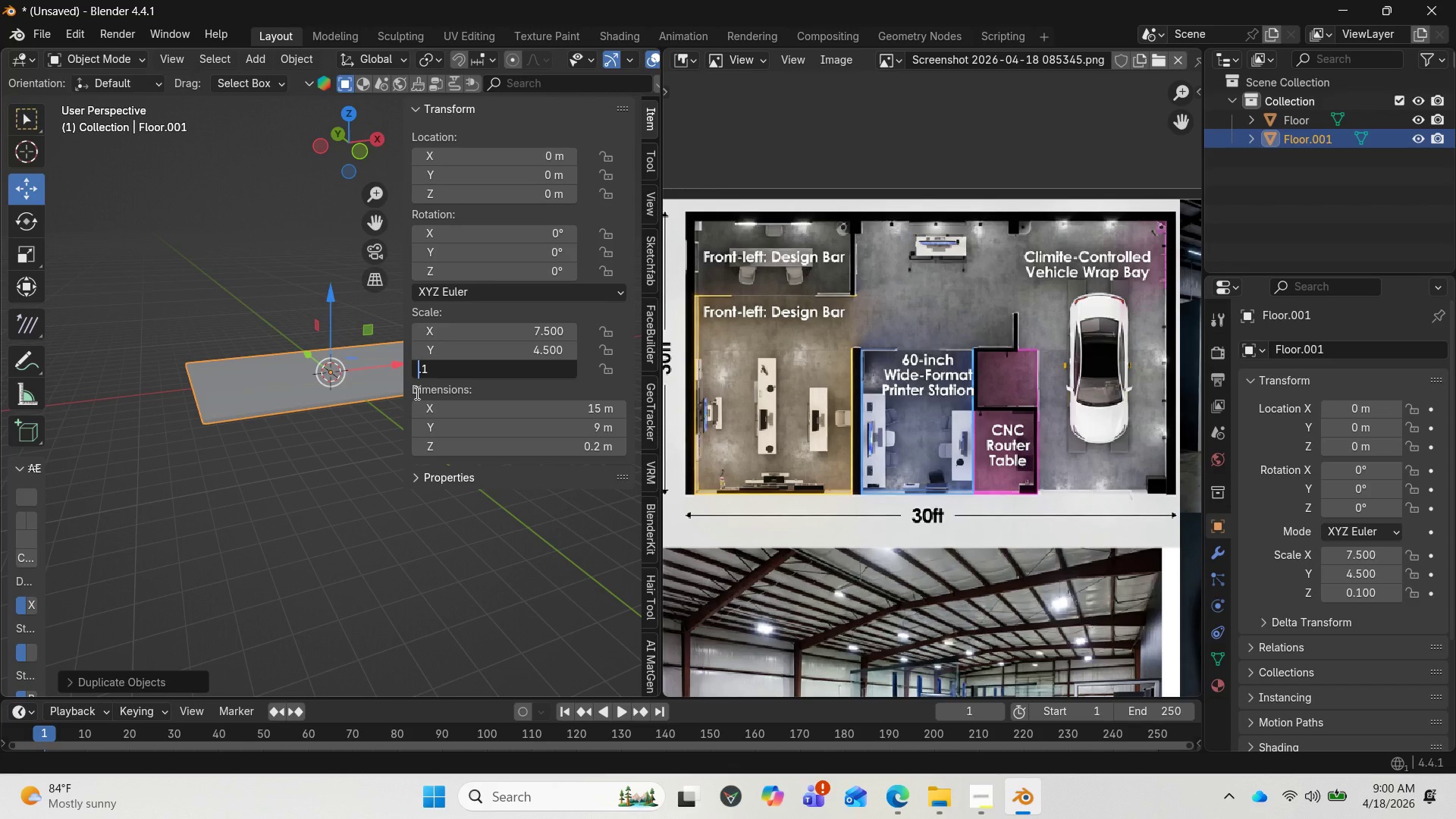 
key(6)
 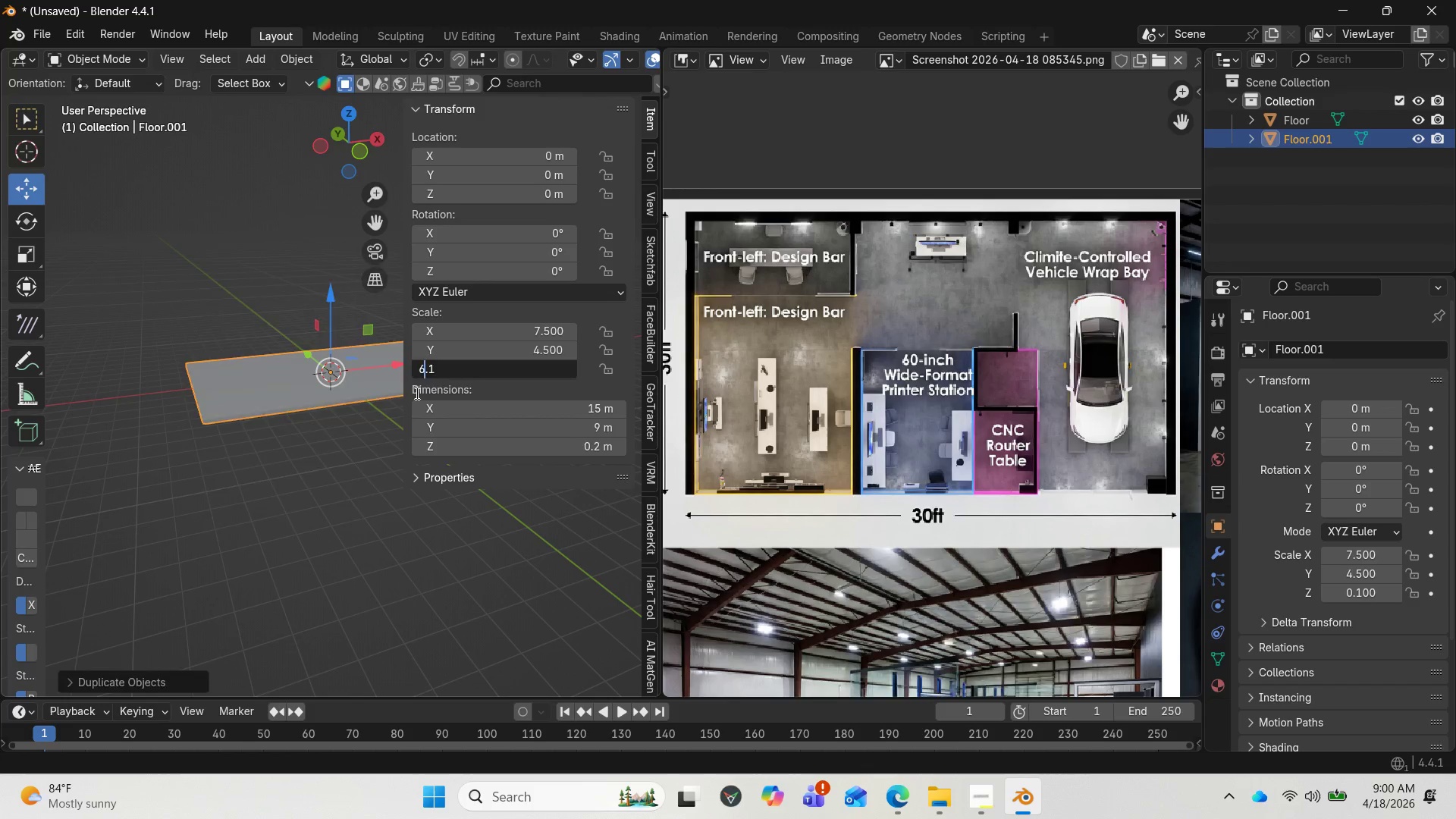 
key(Enter)
 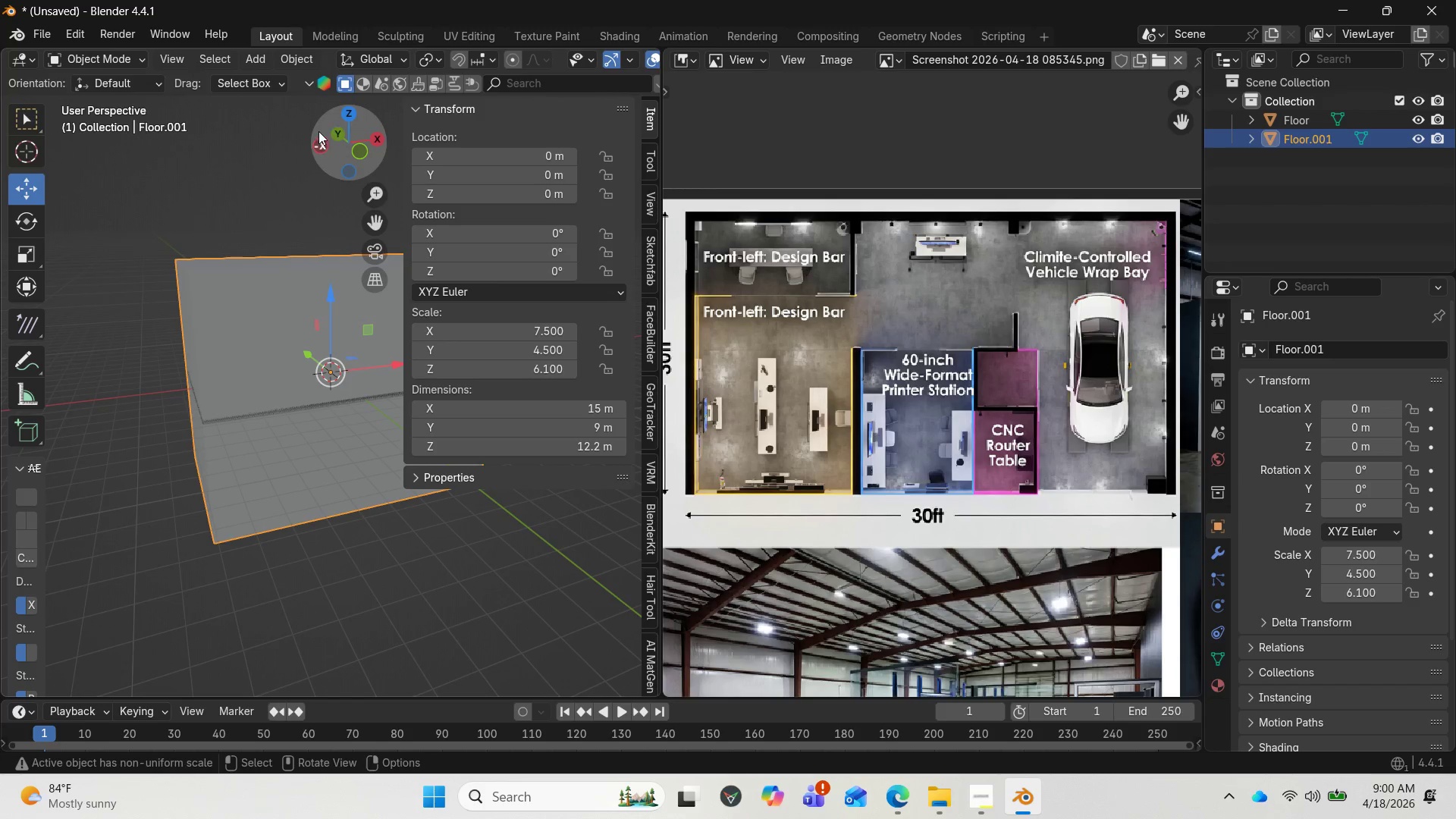 
left_click_drag(start_coordinate=[362, 150], to_coordinate=[392, 104])
 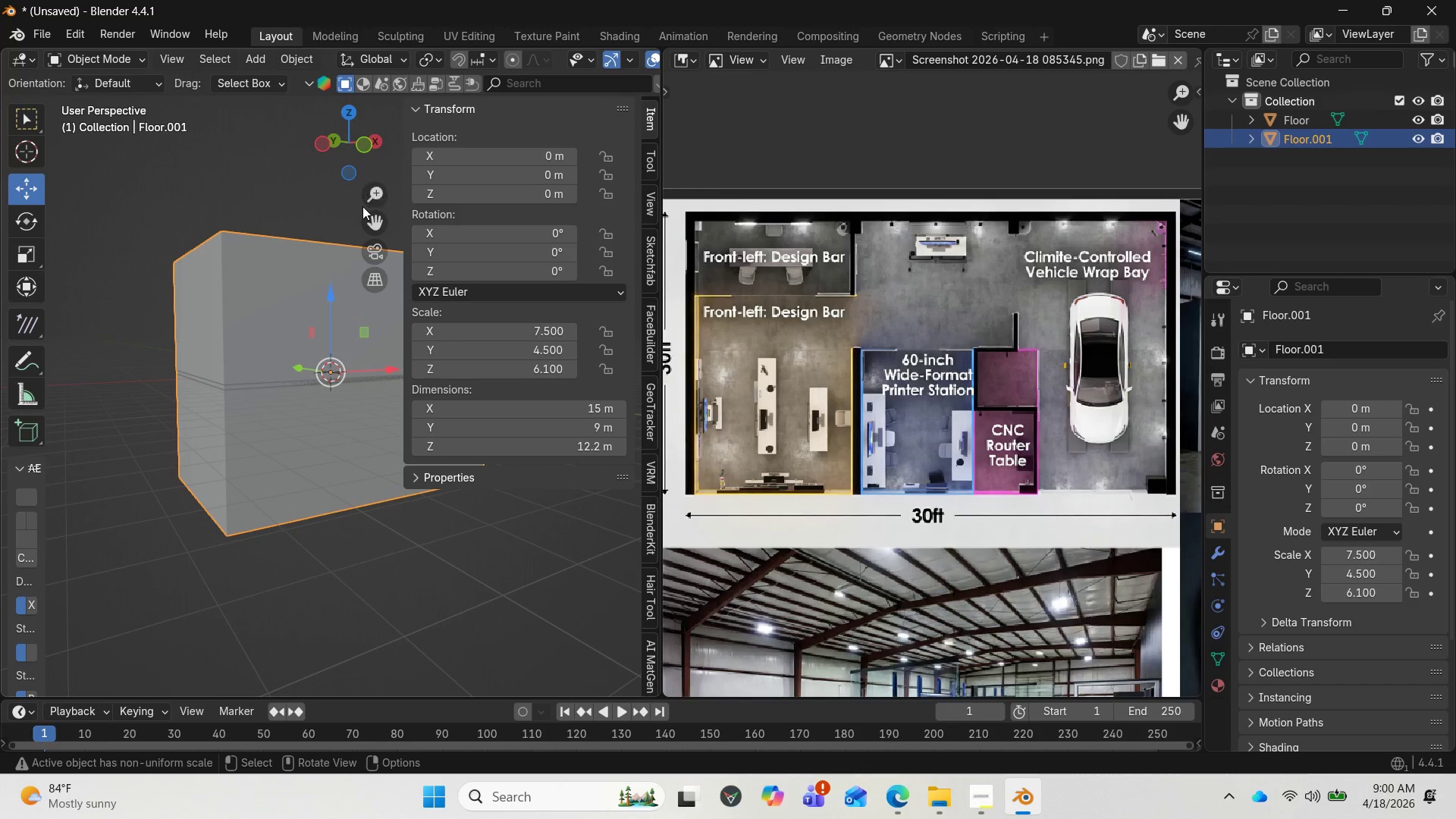 
key(Control+Z)
 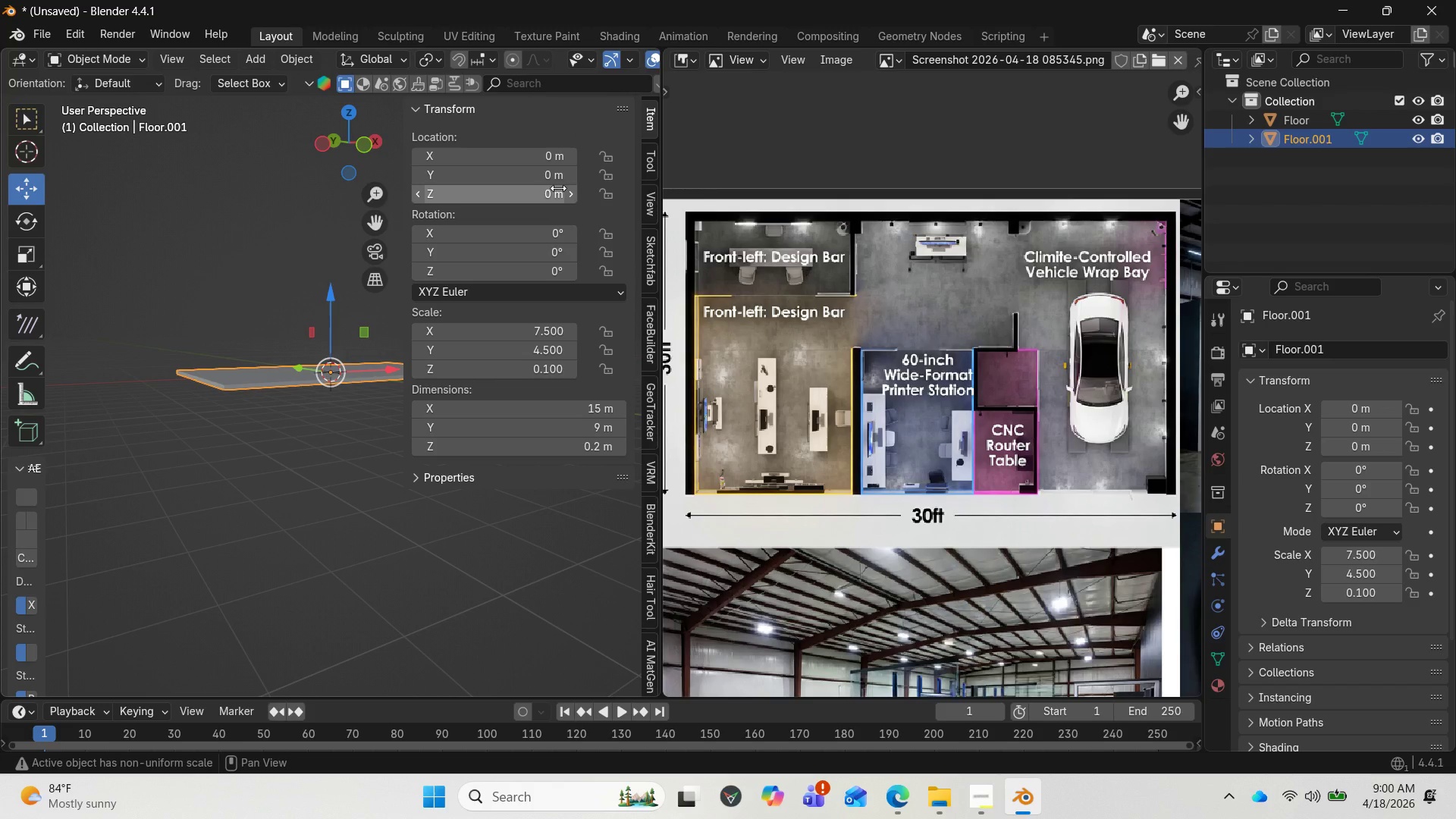 
left_click([554, 191])
 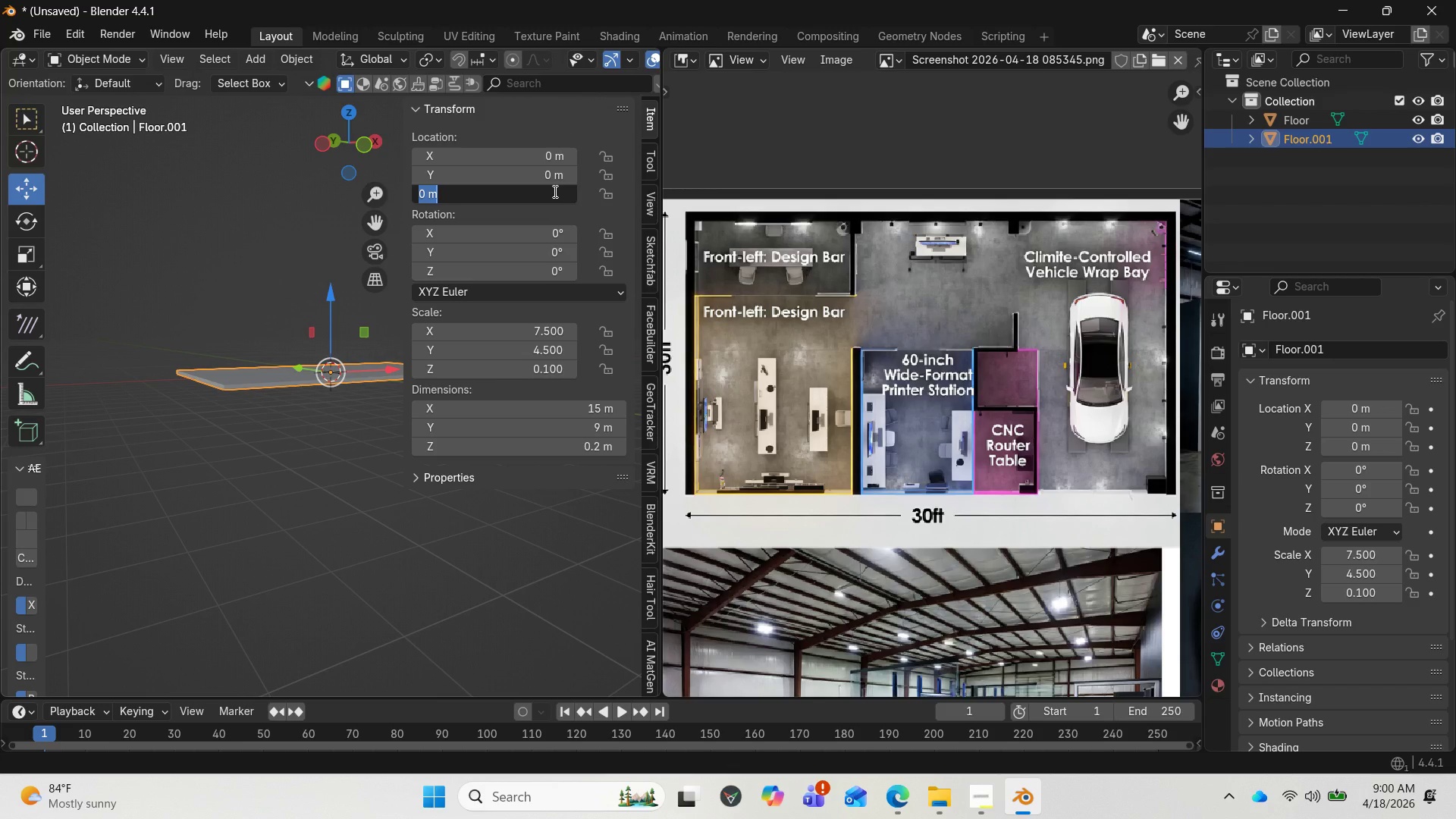 
key(6)
 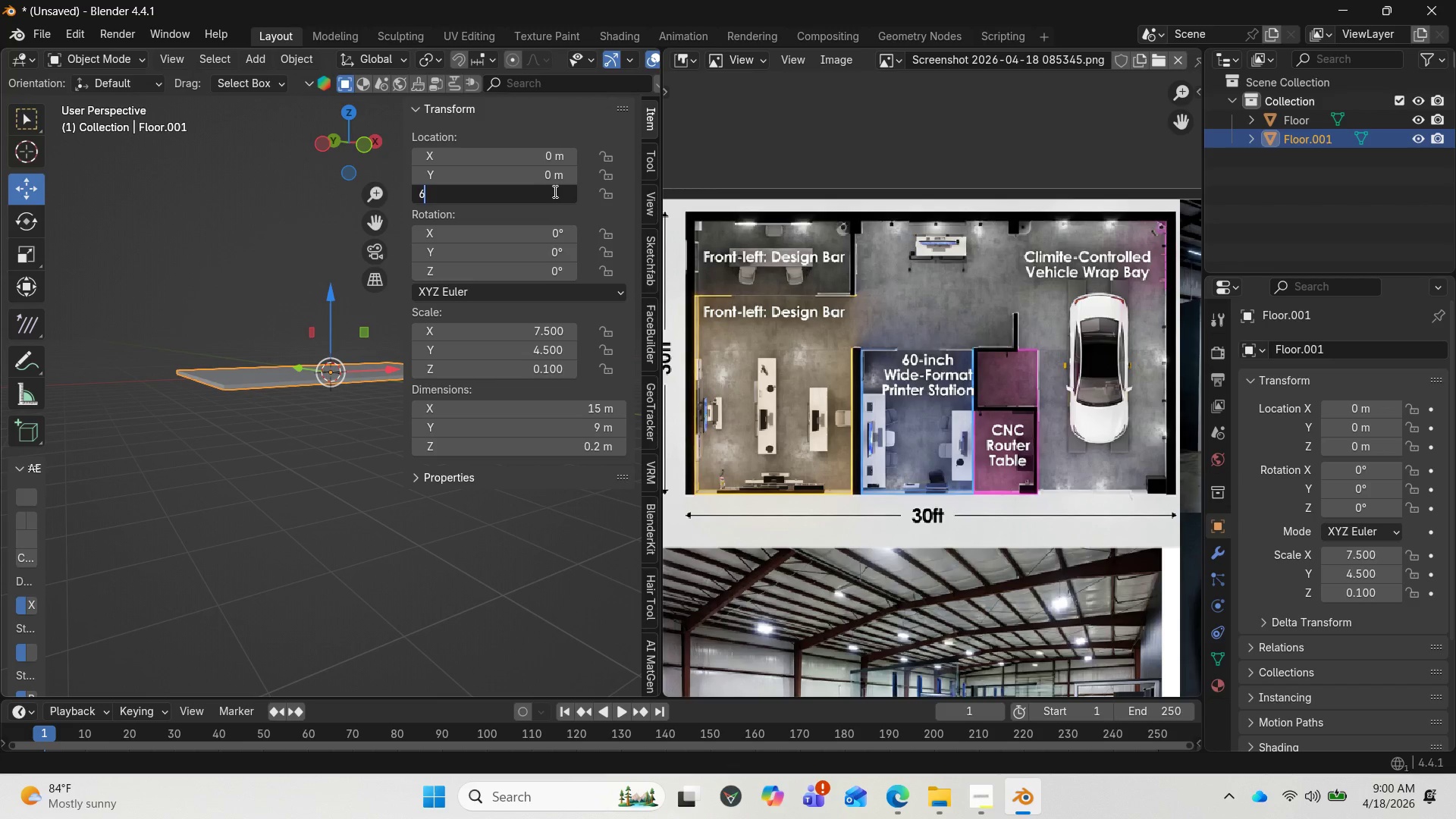 
key(Enter)
 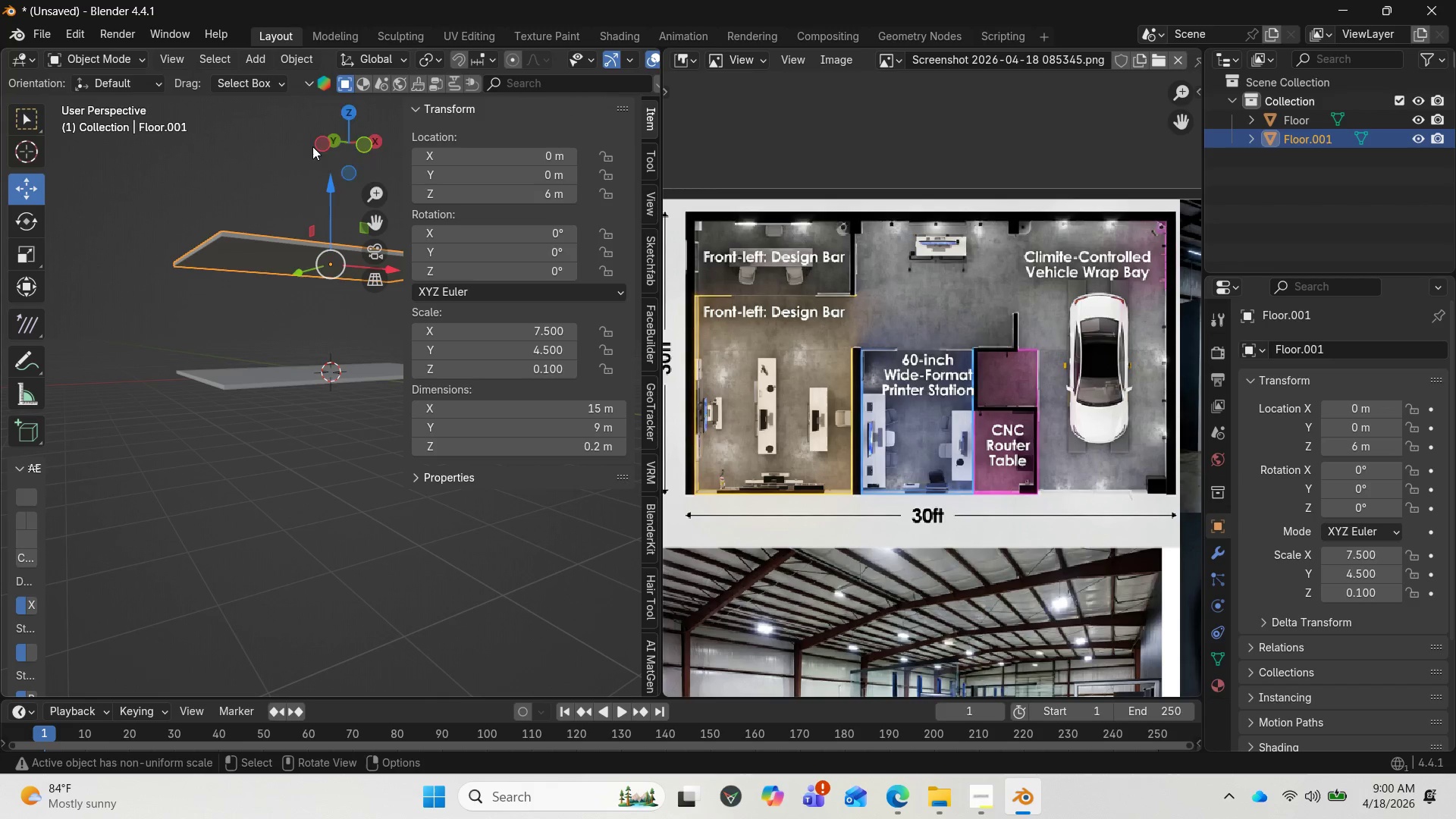 
left_click_drag(start_coordinate=[341, 134], to_coordinate=[111, 209])
 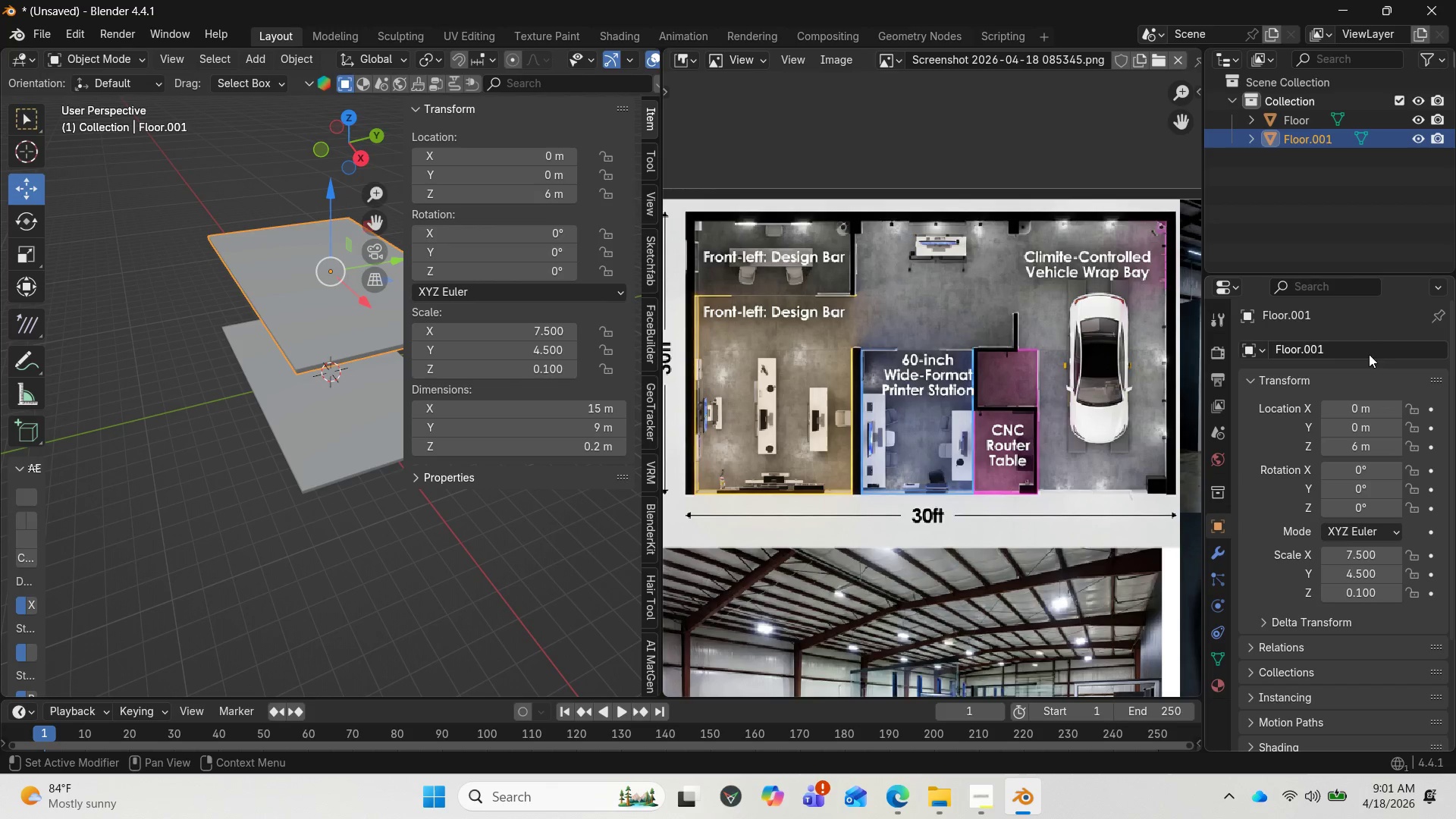 
left_click([1364, 347])
 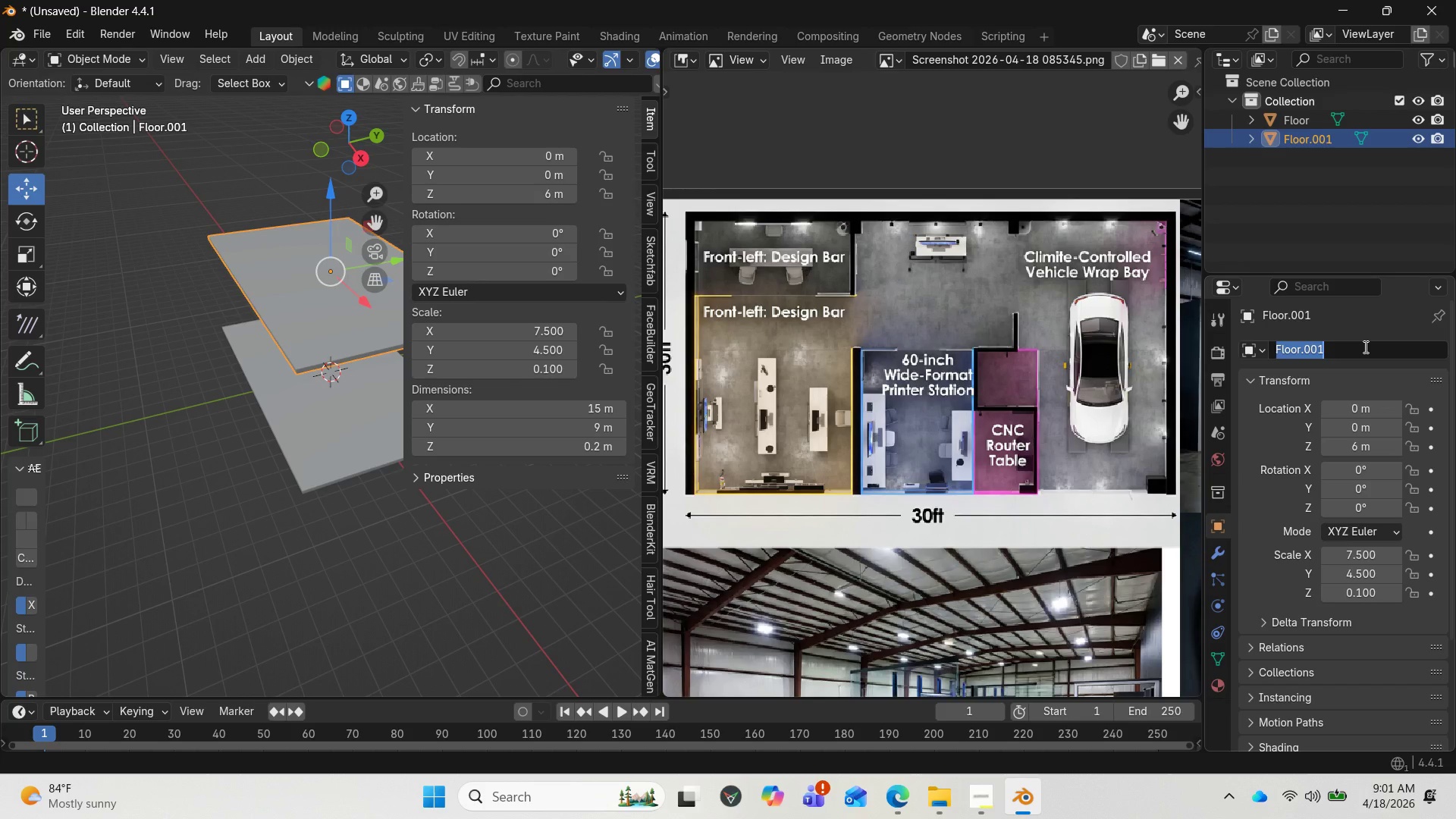 
key(Control+V)
 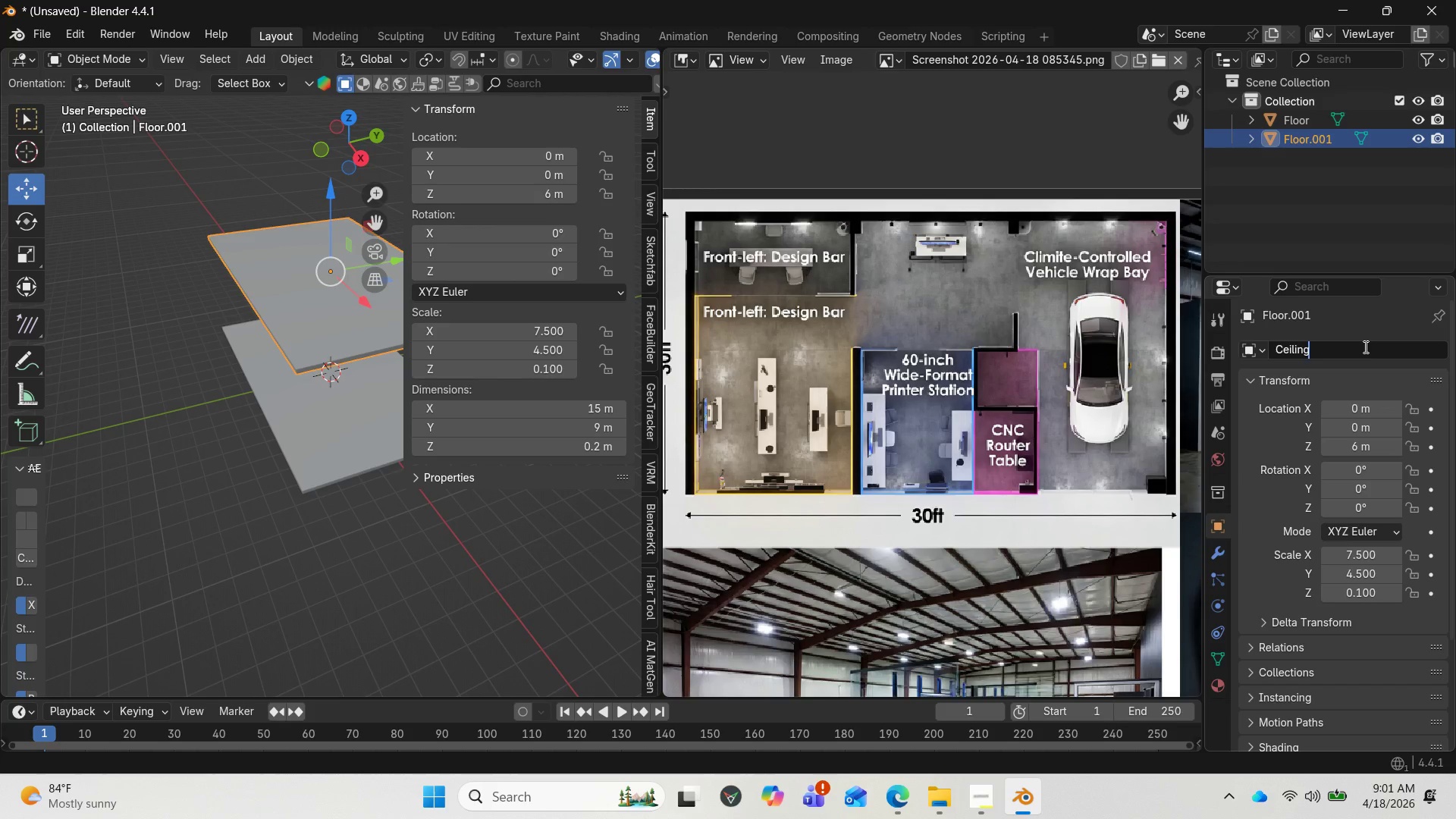 
key(Enter)
 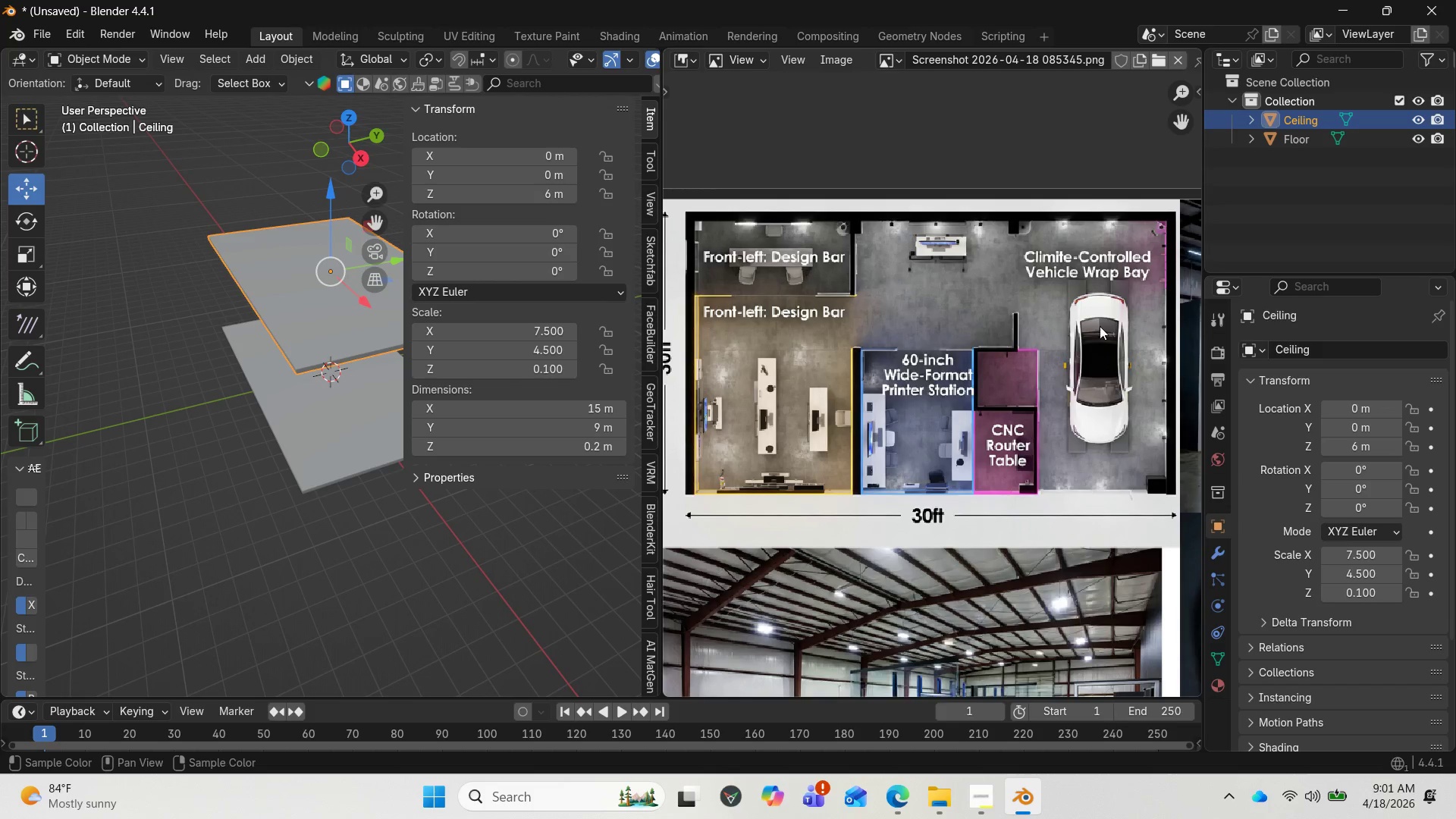 
left_click([1416, 114])
 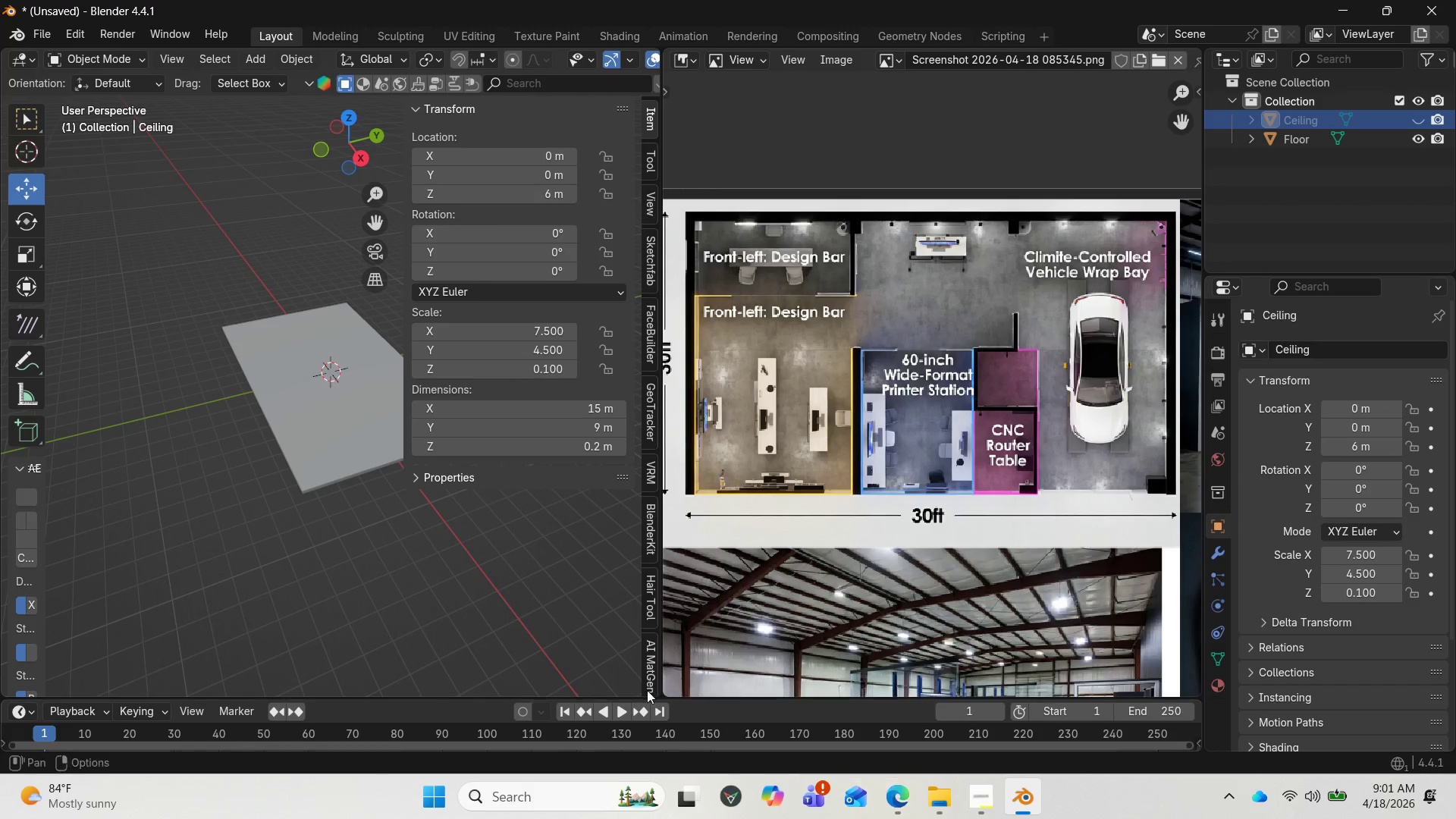 
left_click([353, 462])
 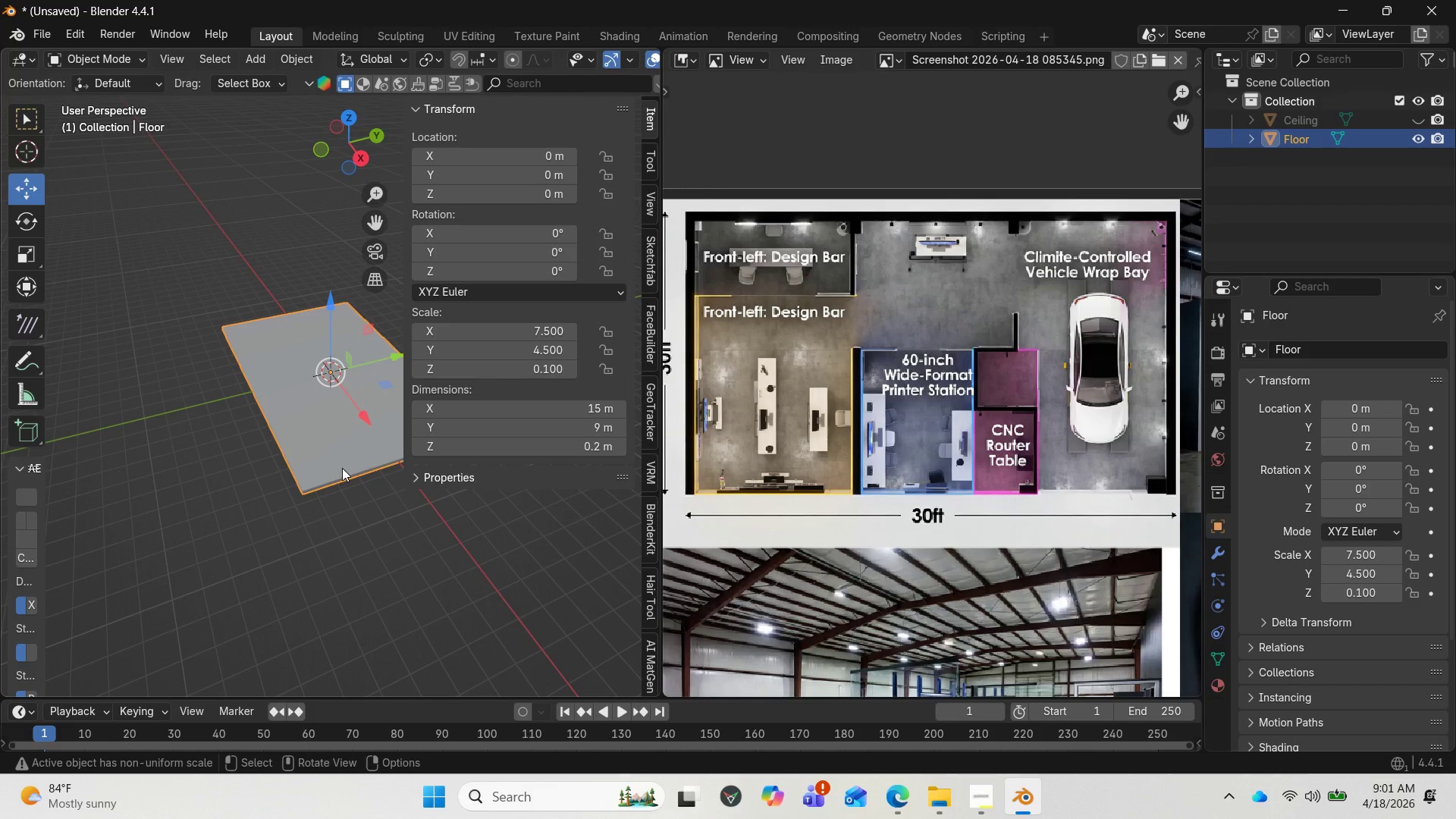 
key(Shift+D)
 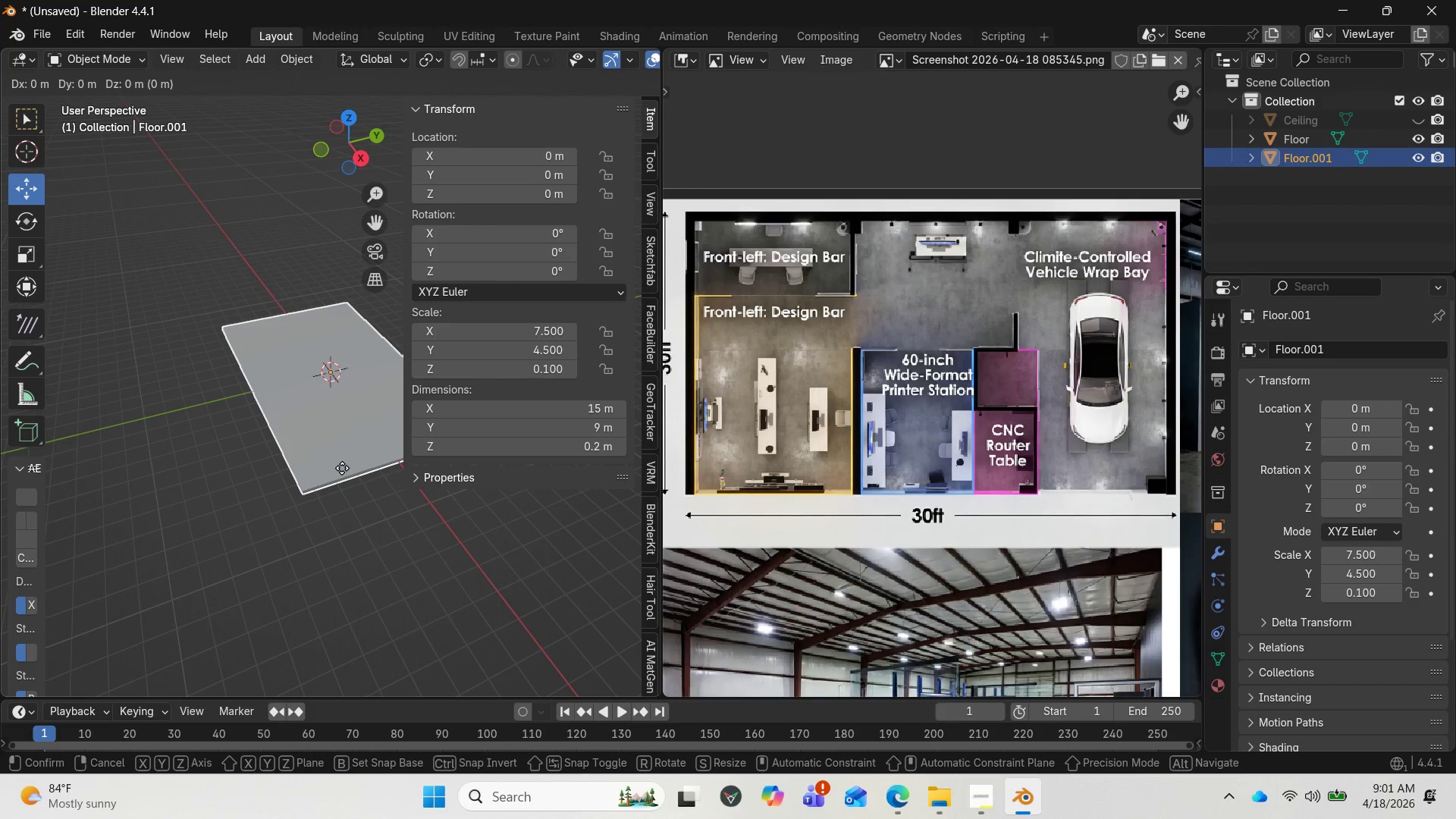 
key(Enter)
 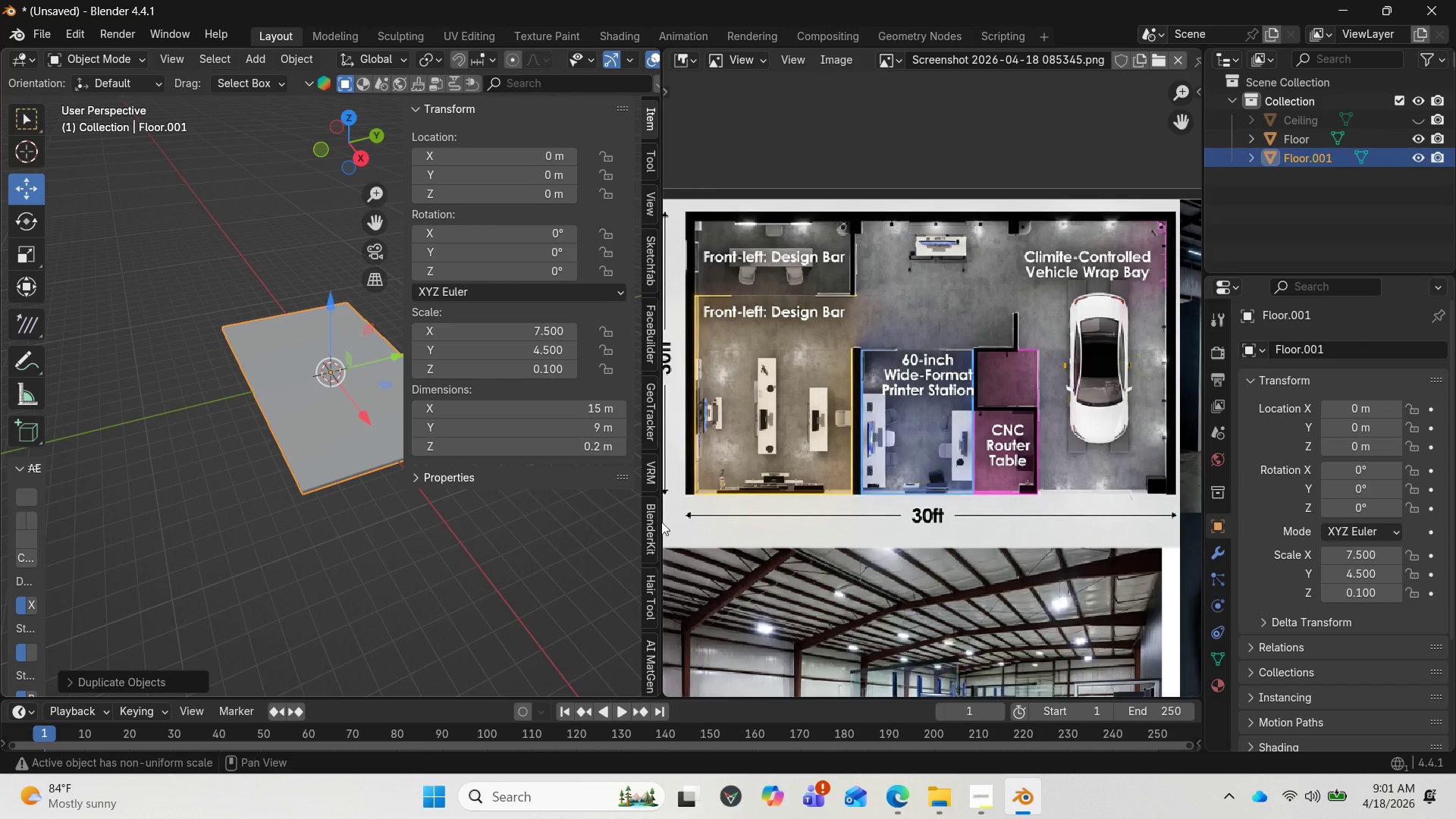 
scroll: coordinate [876, 451], scroll_direction: down, amount: 5.0
 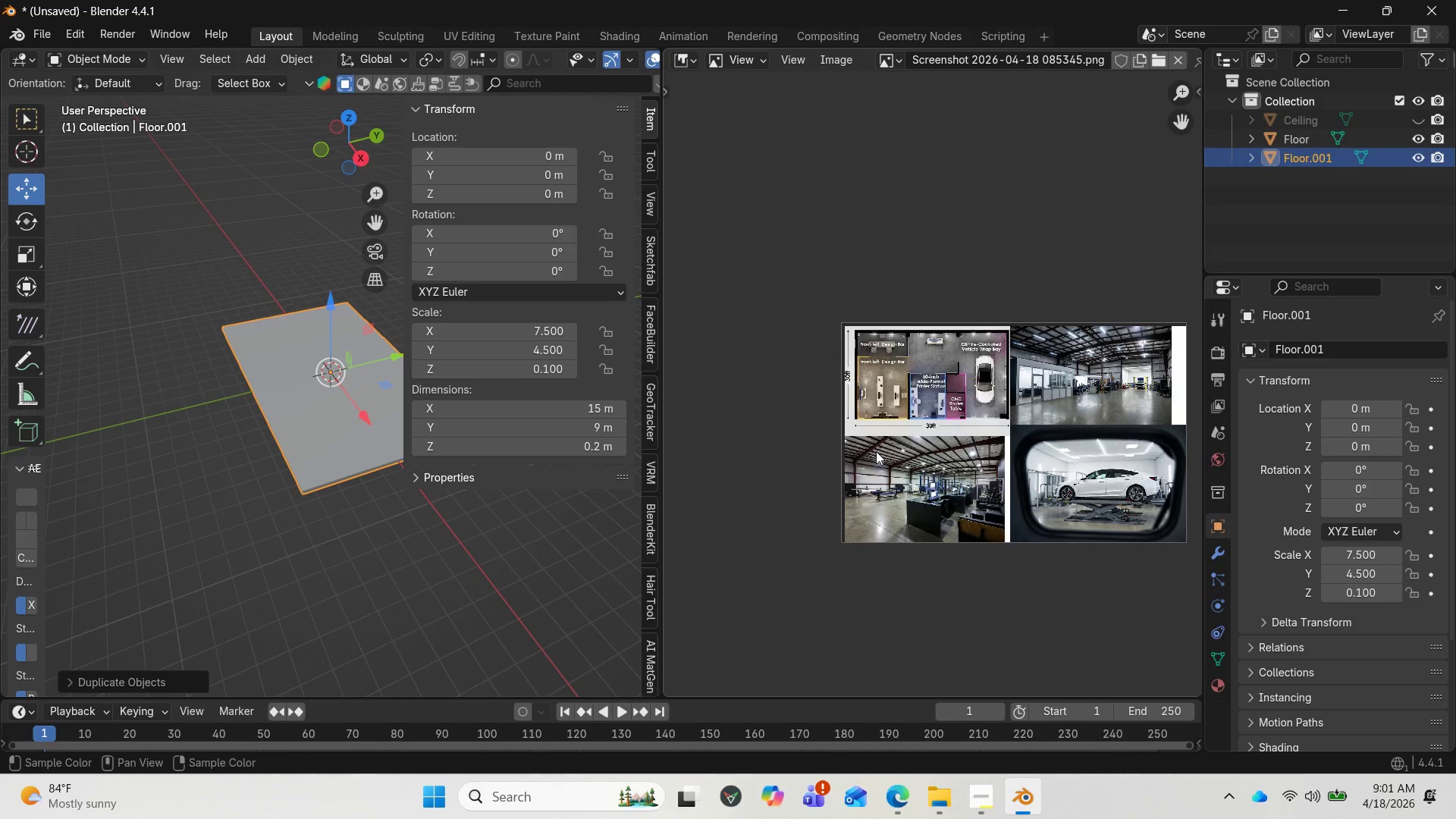 
scroll: coordinate [876, 451], scroll_direction: up, amount: 3.0
 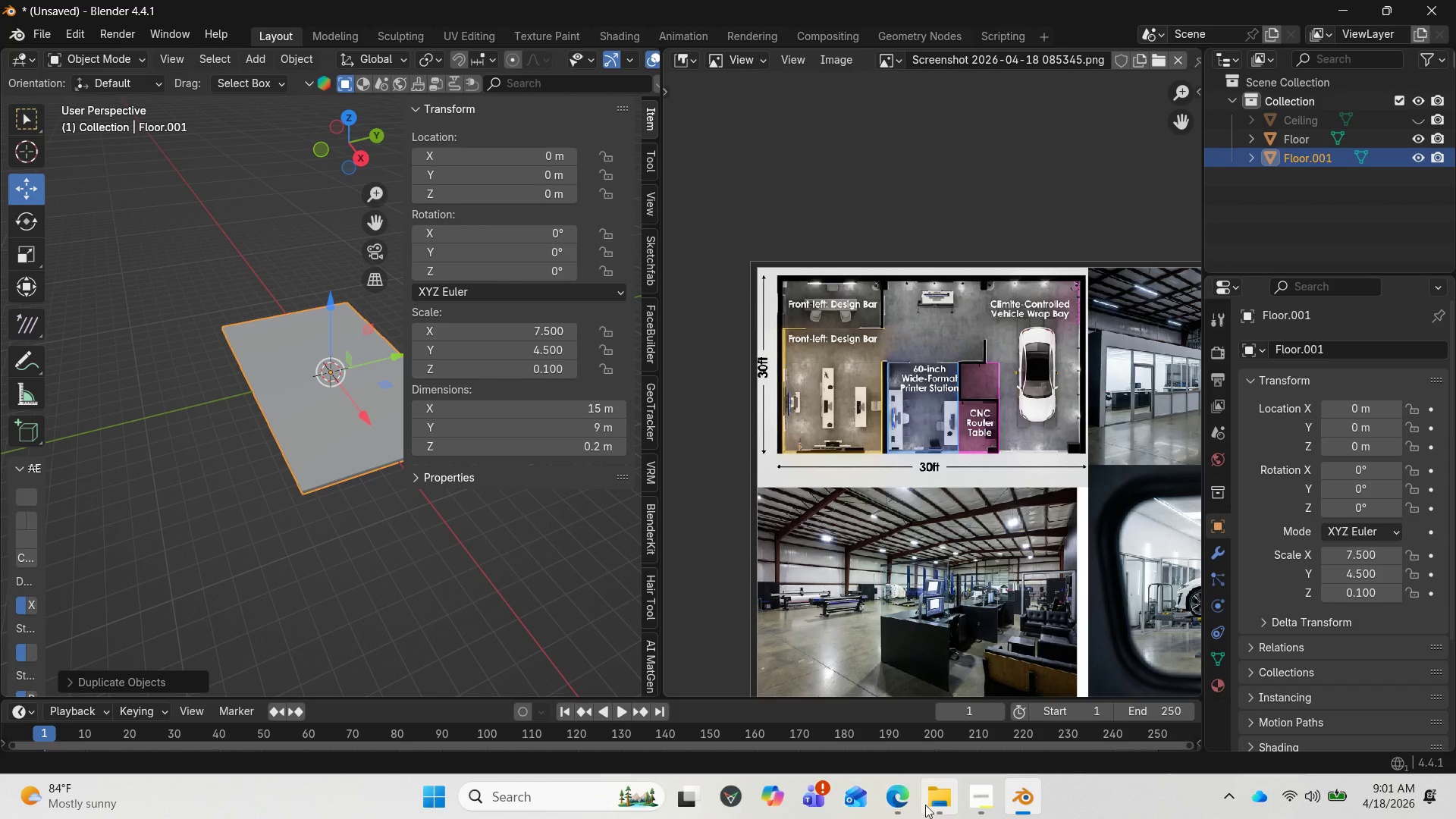 
wait(7.09)
 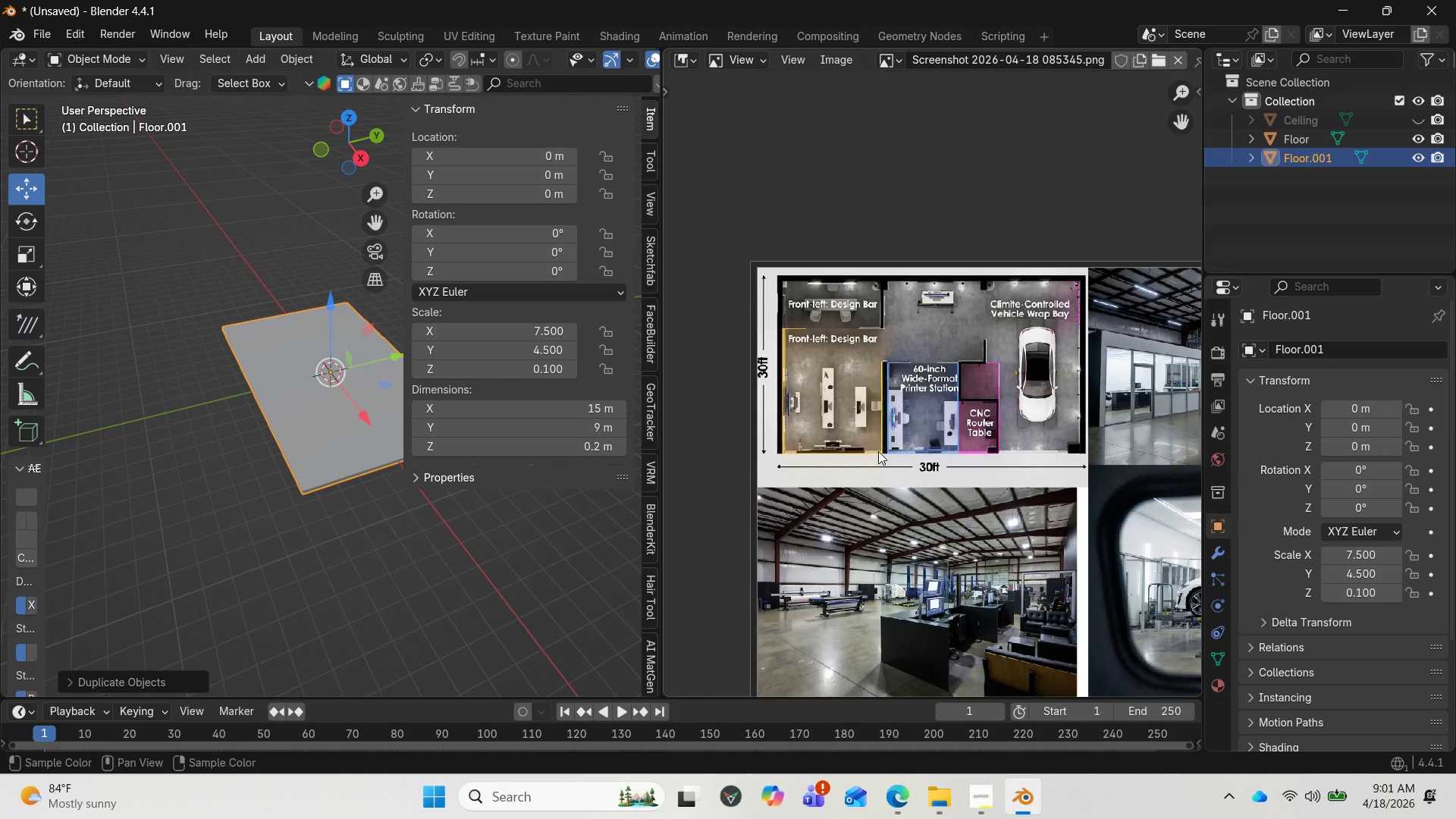 
left_click([910, 709])
 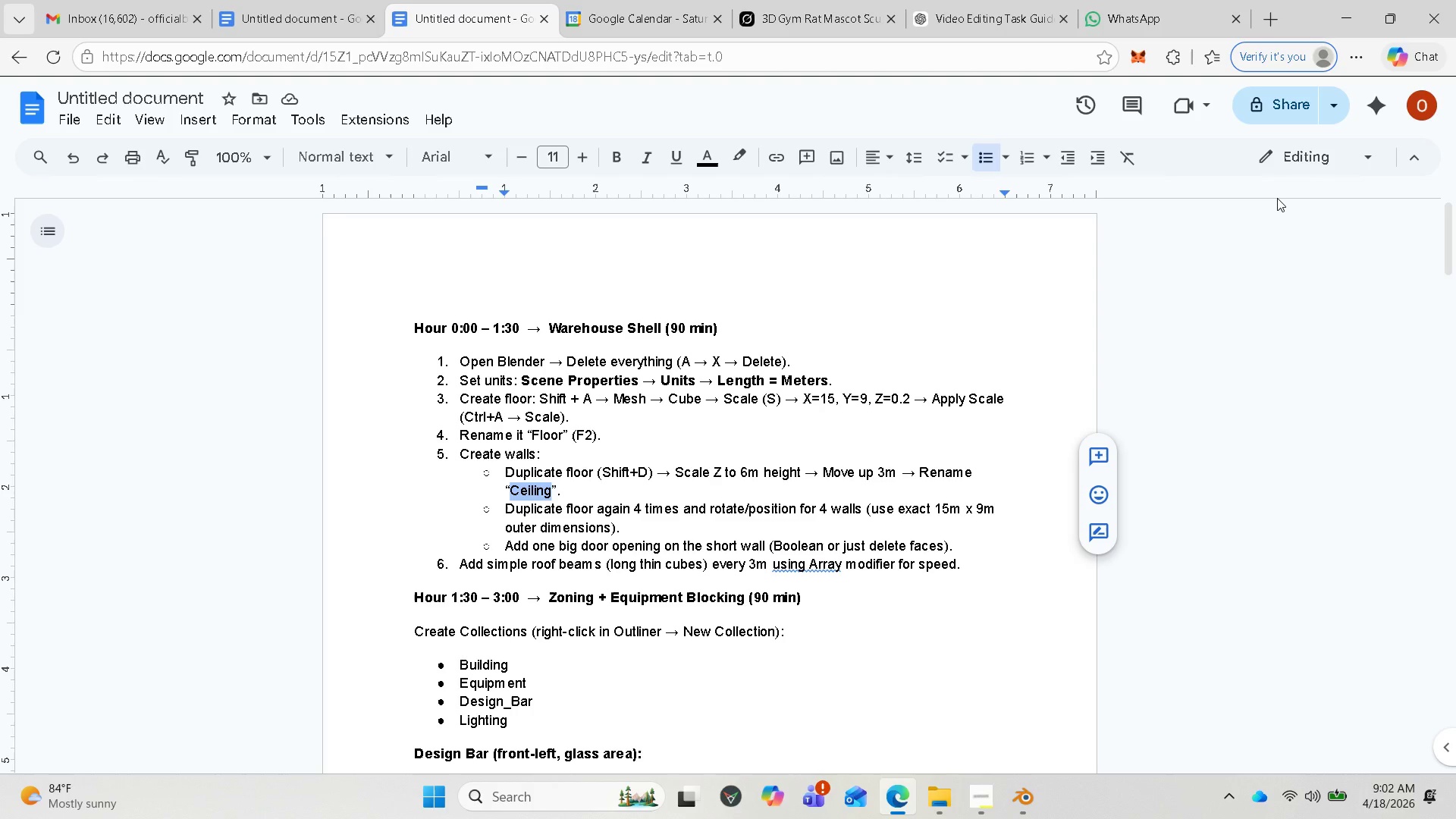 
wait(36.62)
 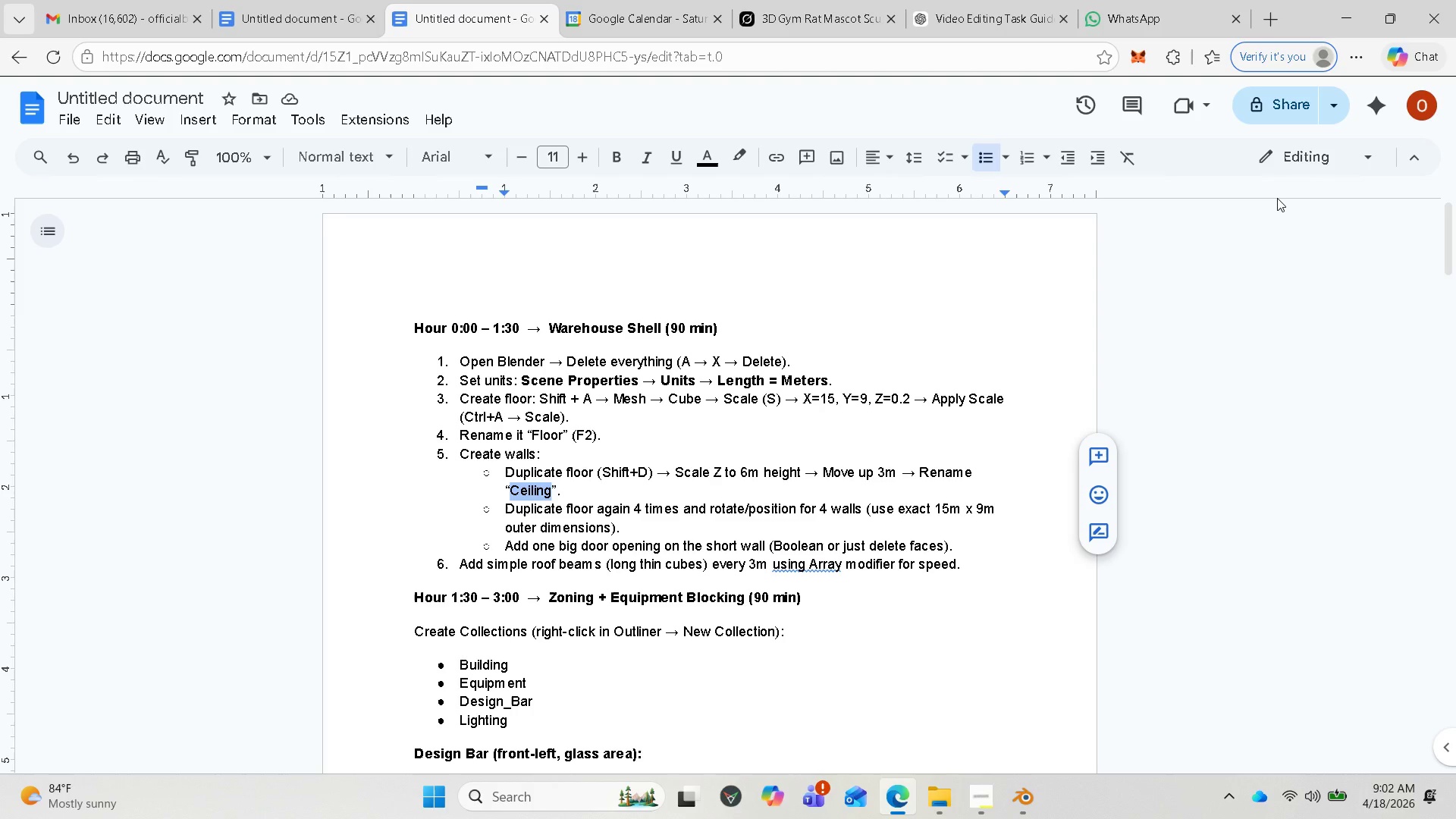 
left_click([1342, 14])
 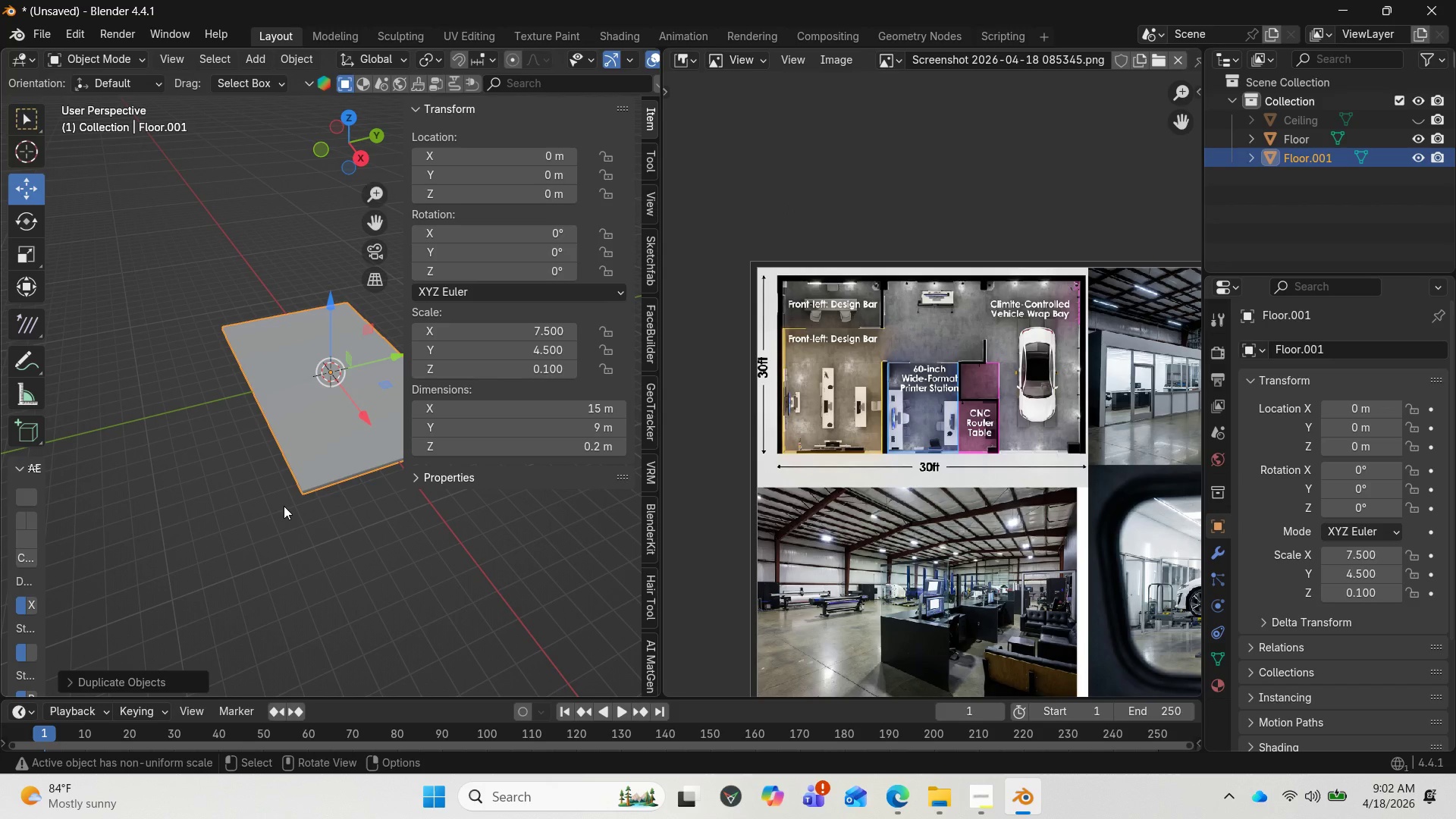 
type(rzx)
 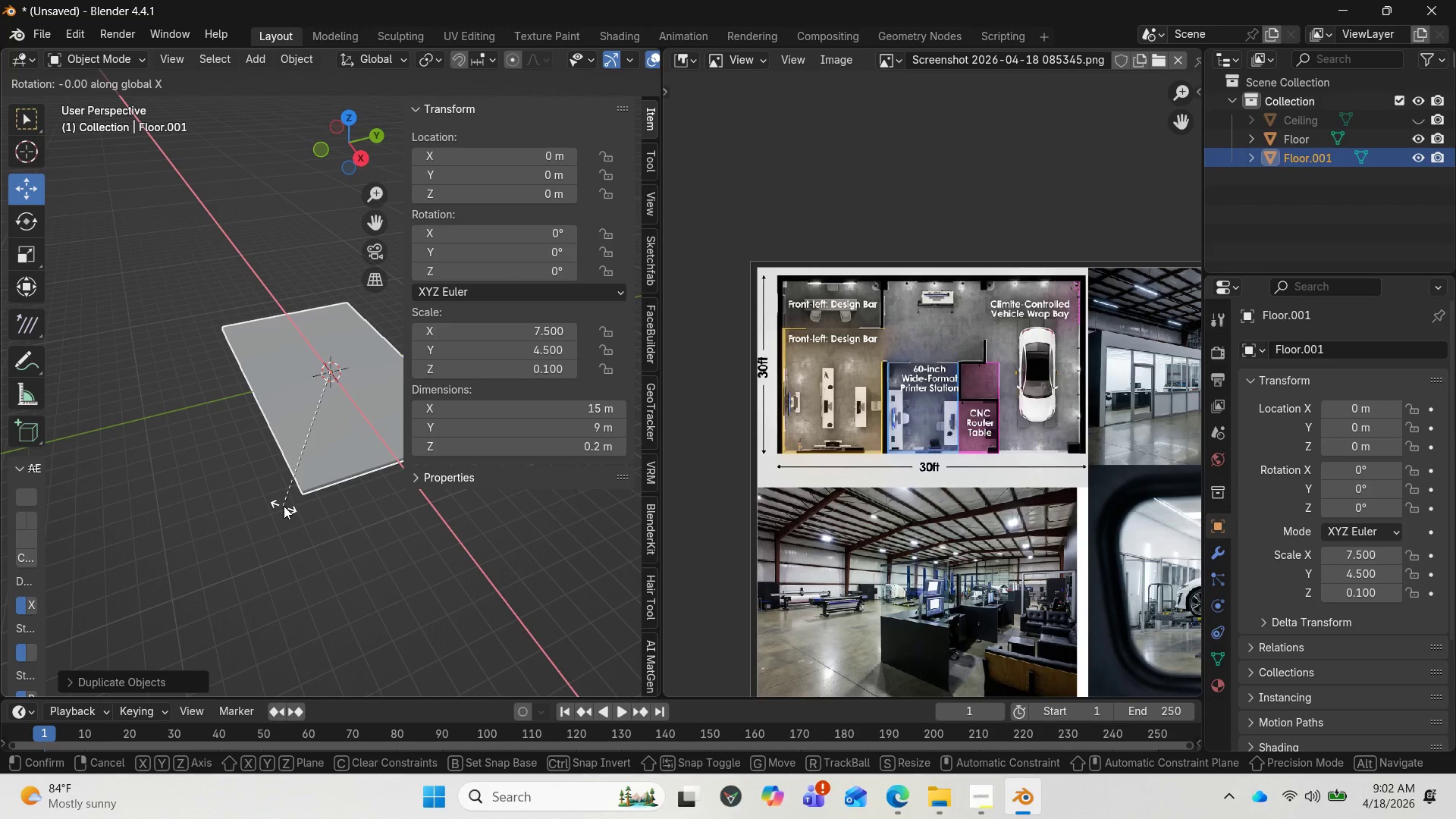 
wait(5.66)
 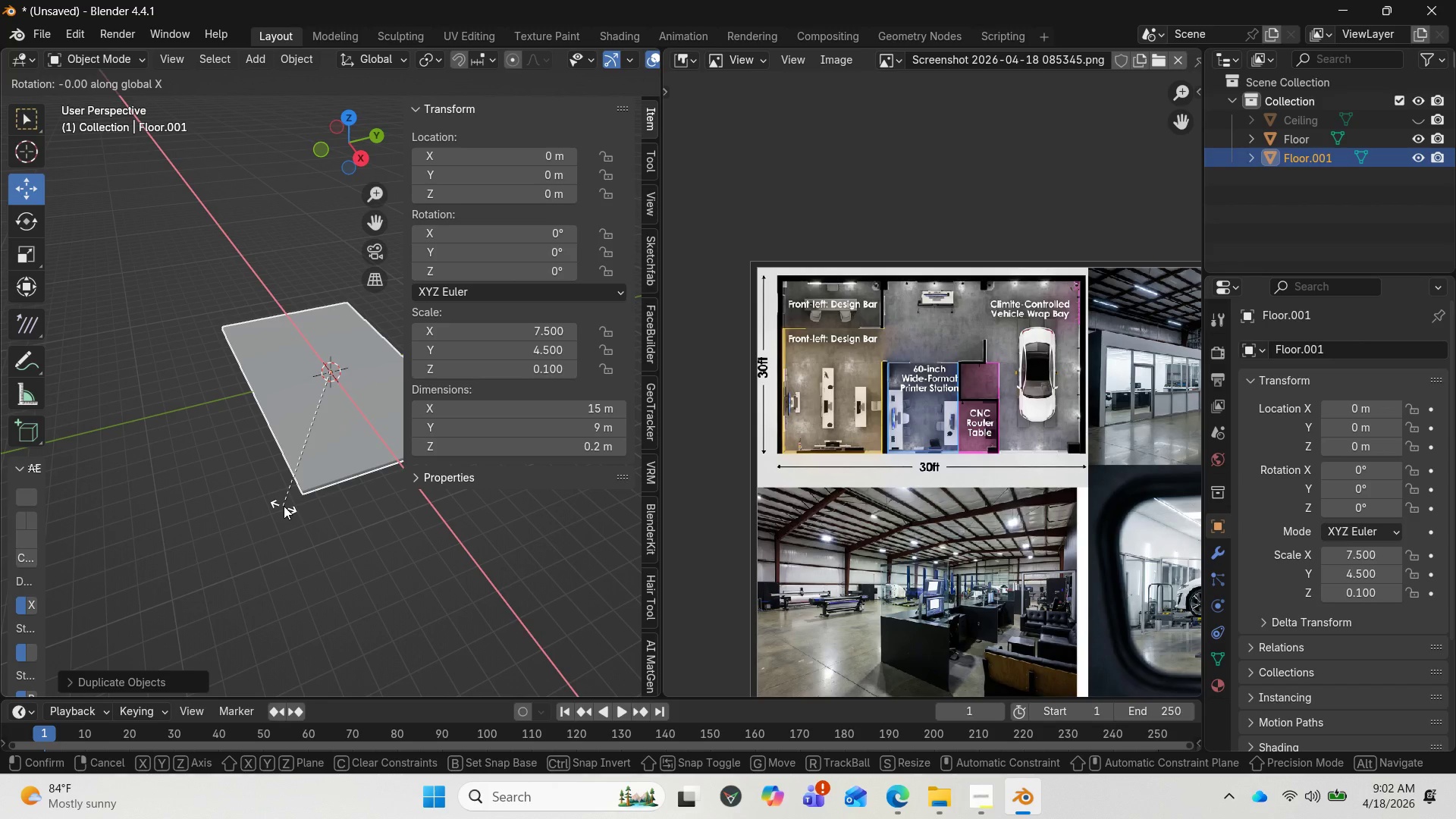 
type(90)
 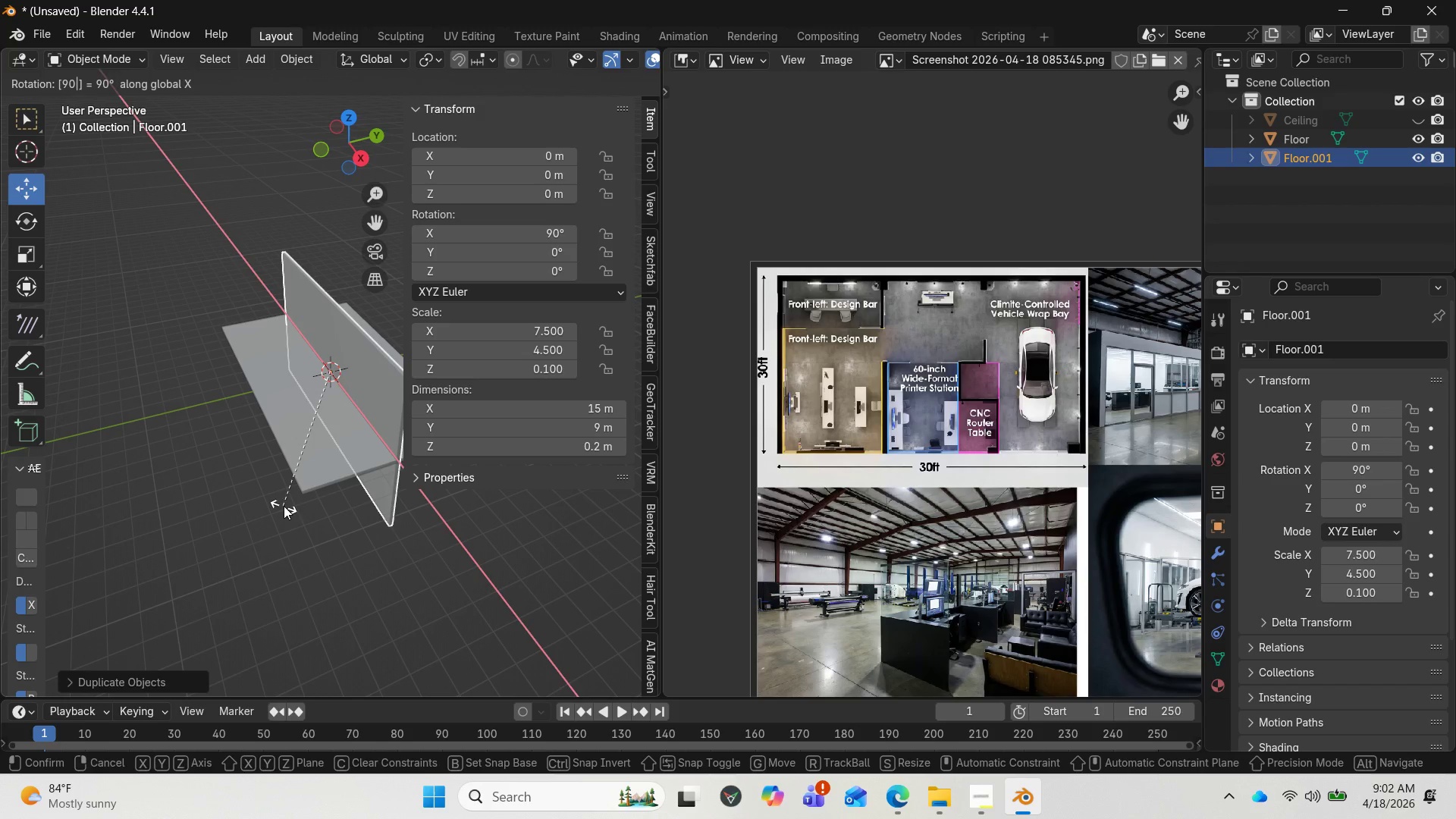 
key(Enter)
 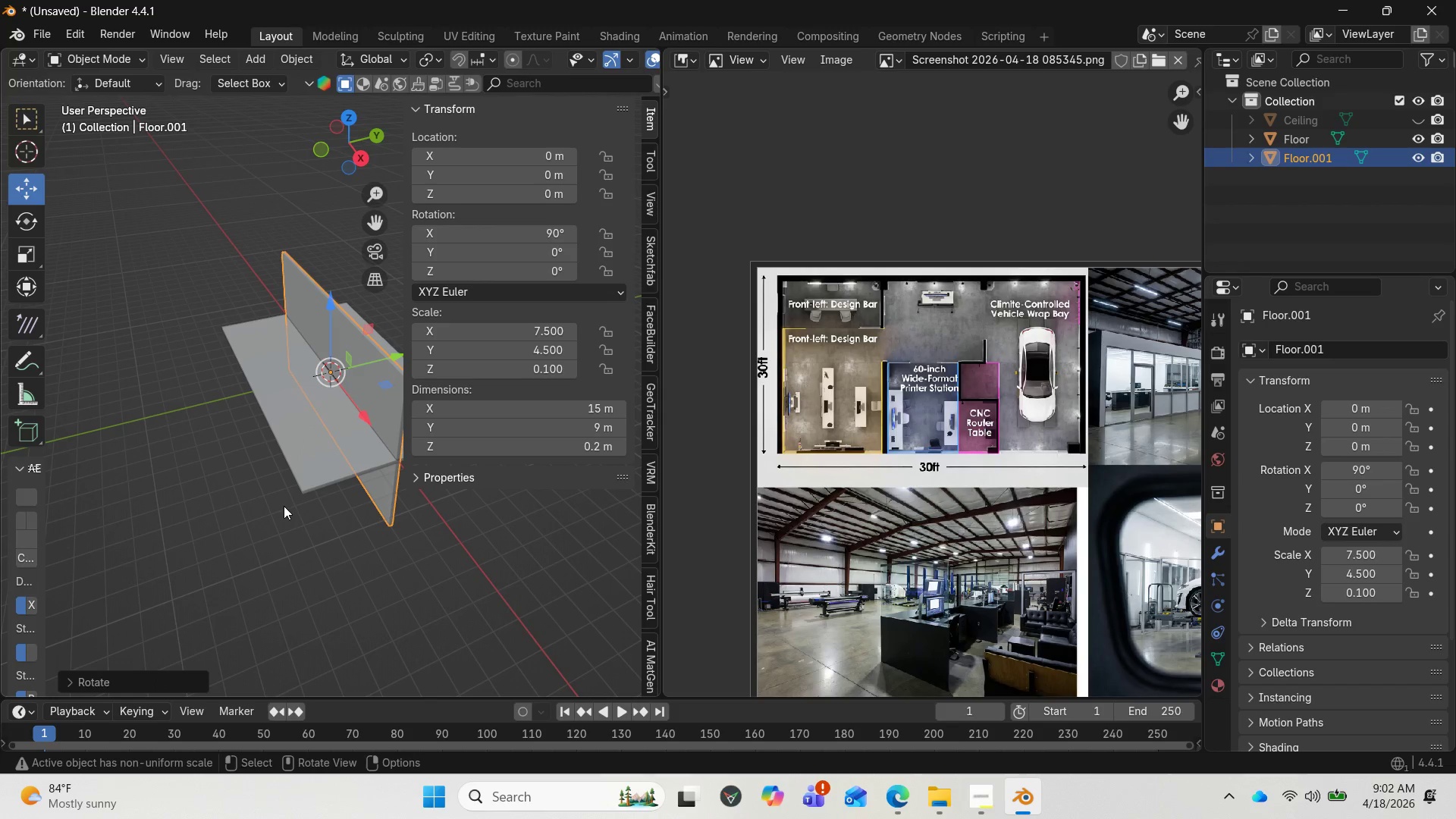 
scroll: coordinate [354, 490], scroll_direction: down, amount: 3.0
 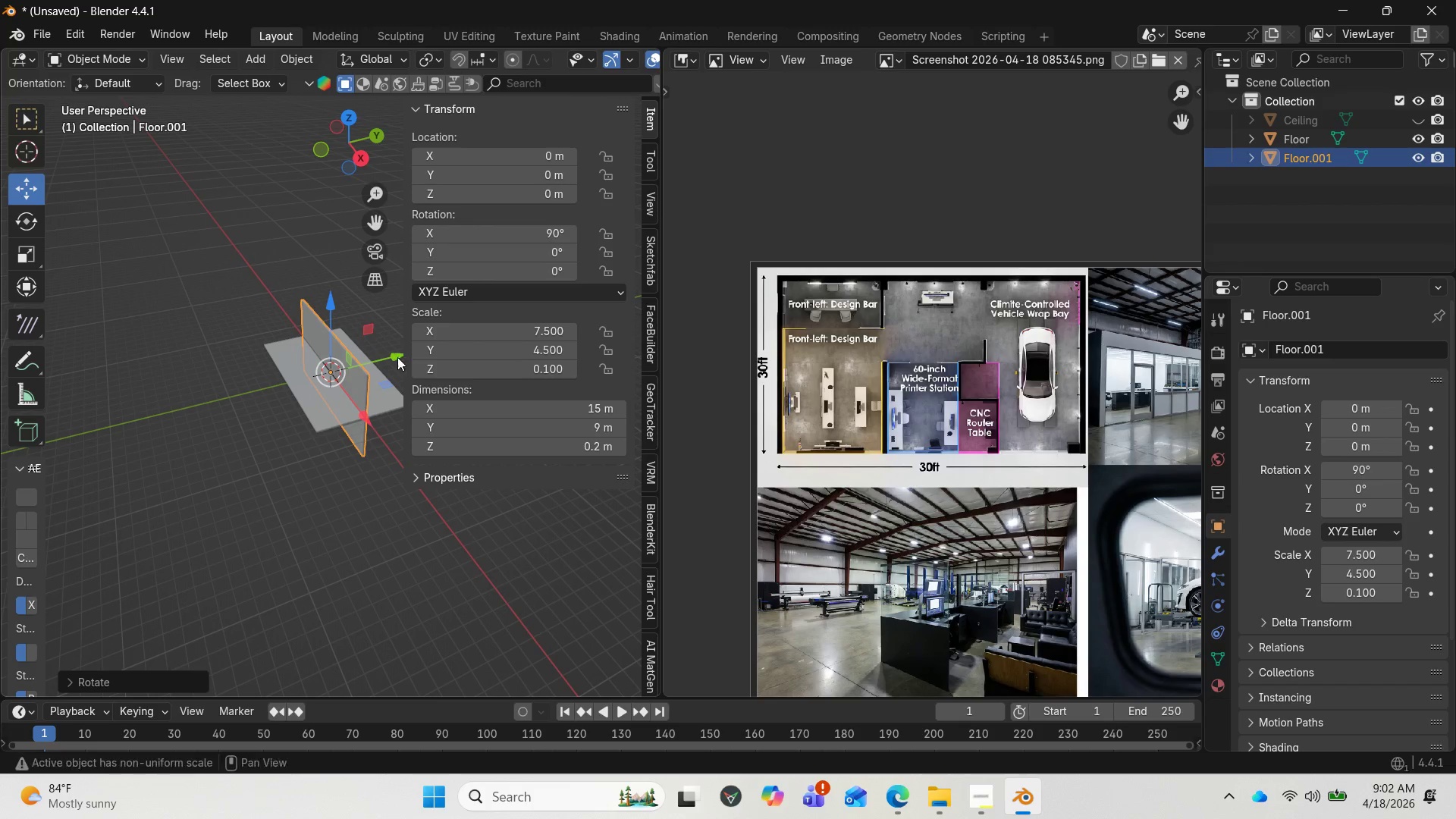 
left_click_drag(start_coordinate=[393, 356], to_coordinate=[343, 358])
 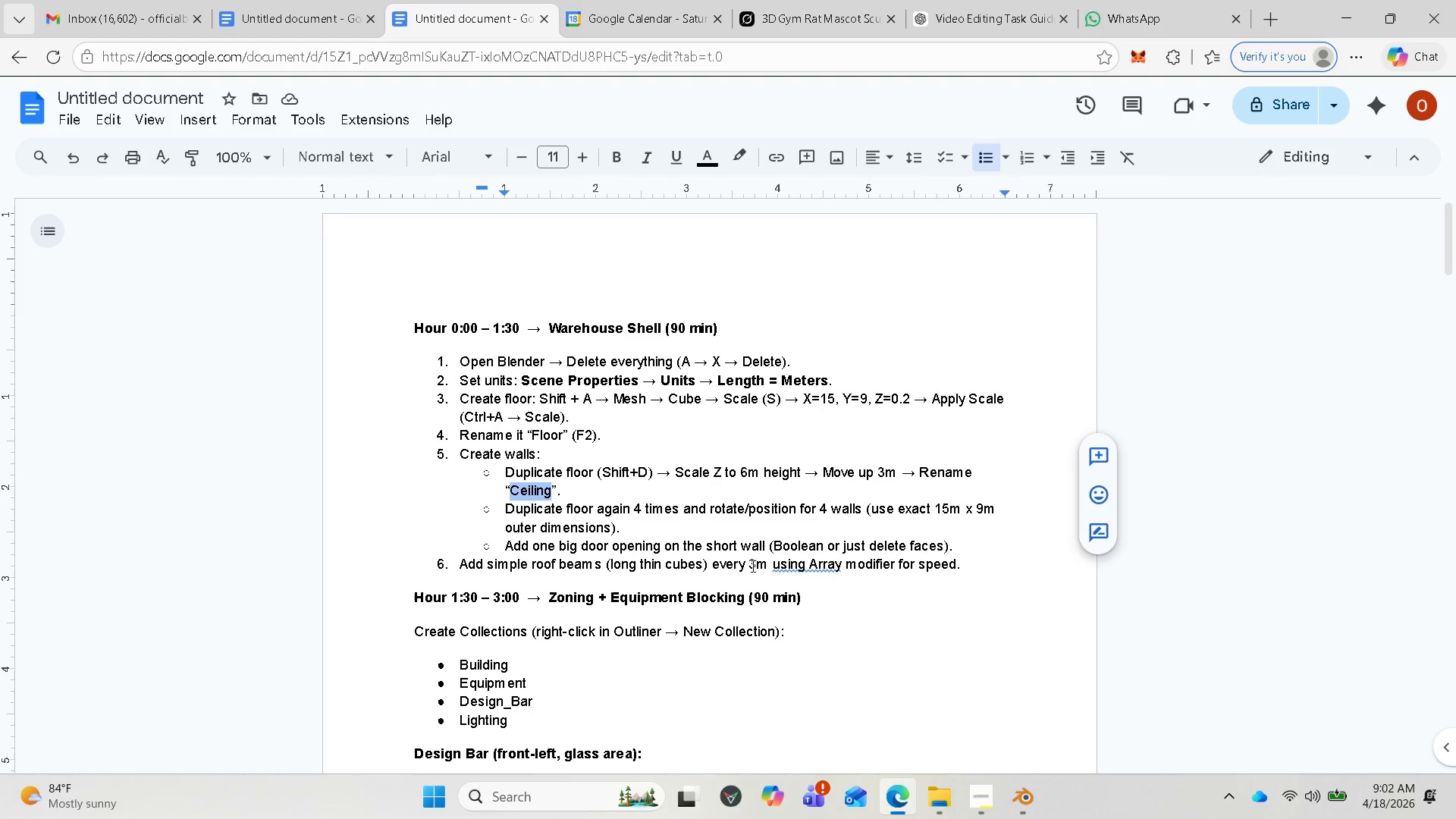 
wait(34.72)
 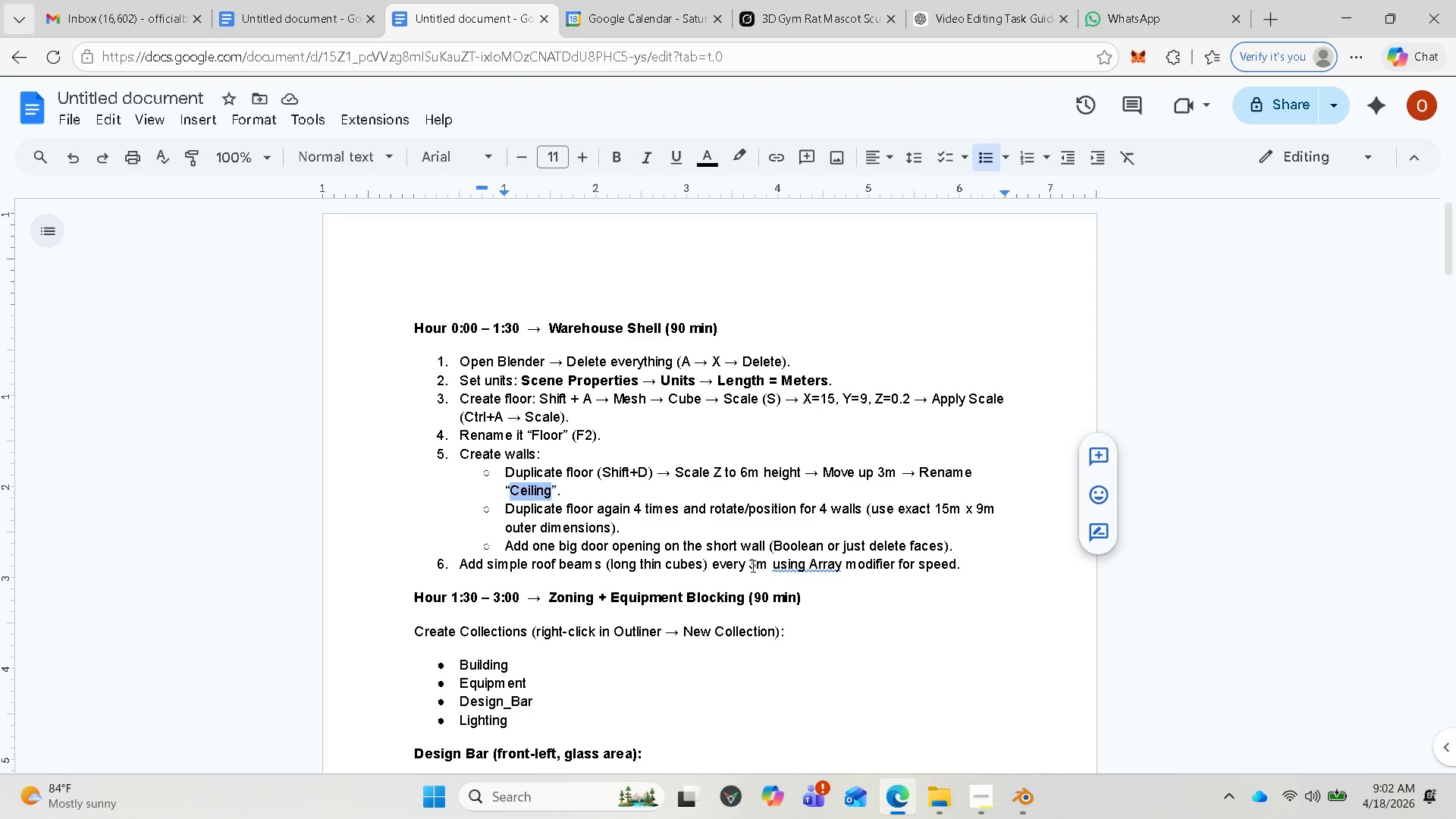 
scroll: coordinate [617, 520], scroll_direction: down, amount: 2.0
 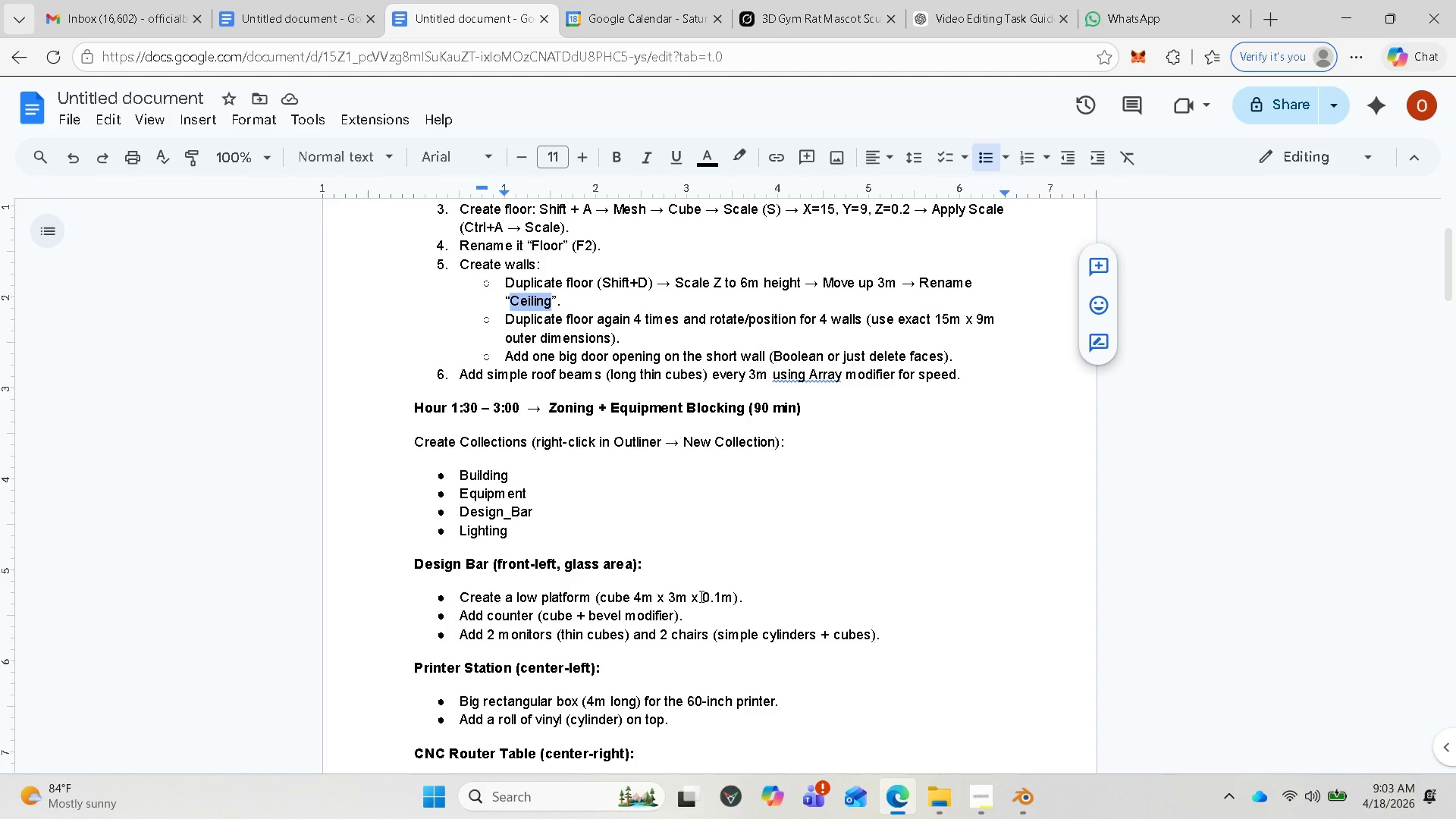 
wait(17.28)
 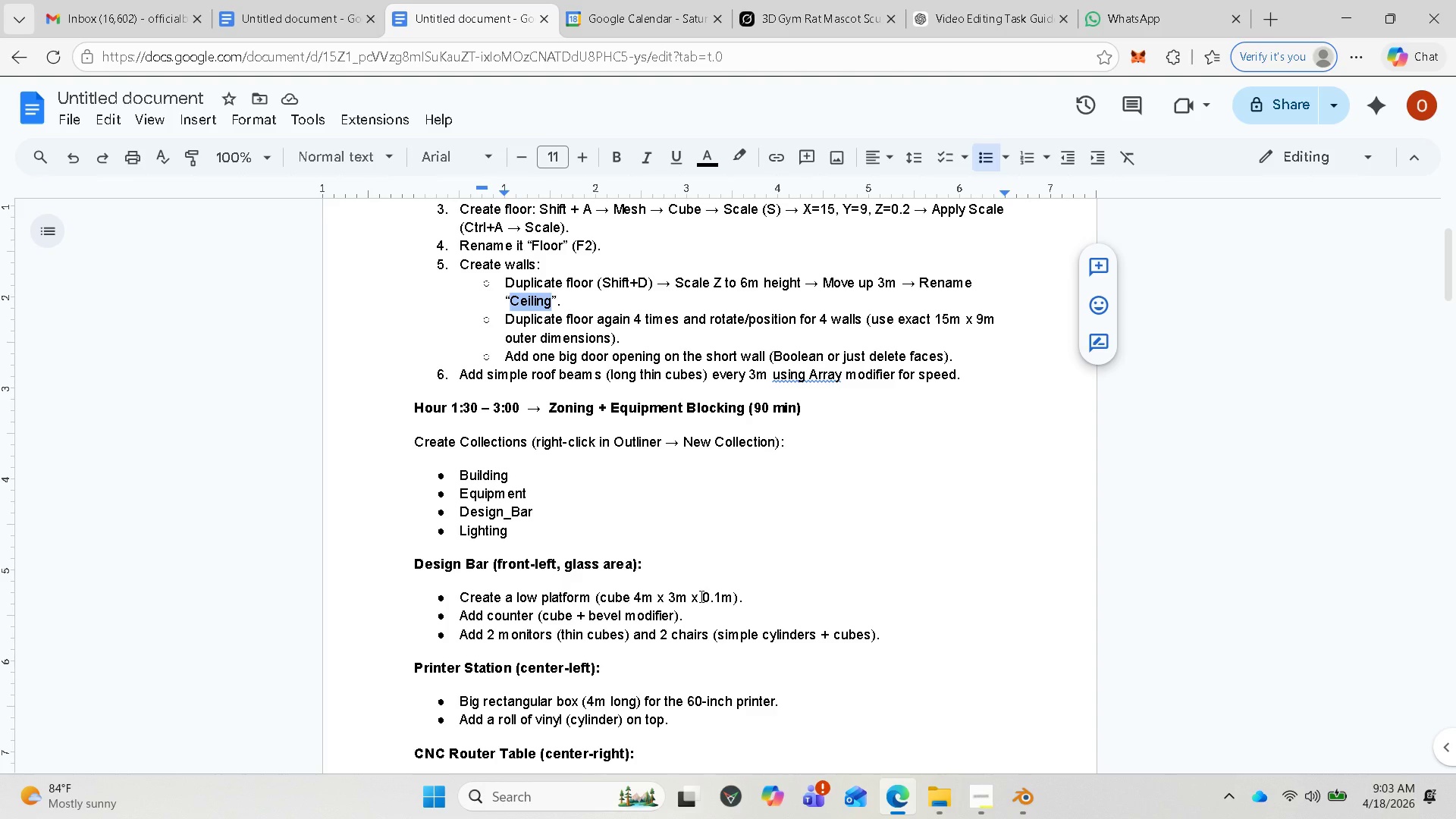 
left_click([1027, 792])
 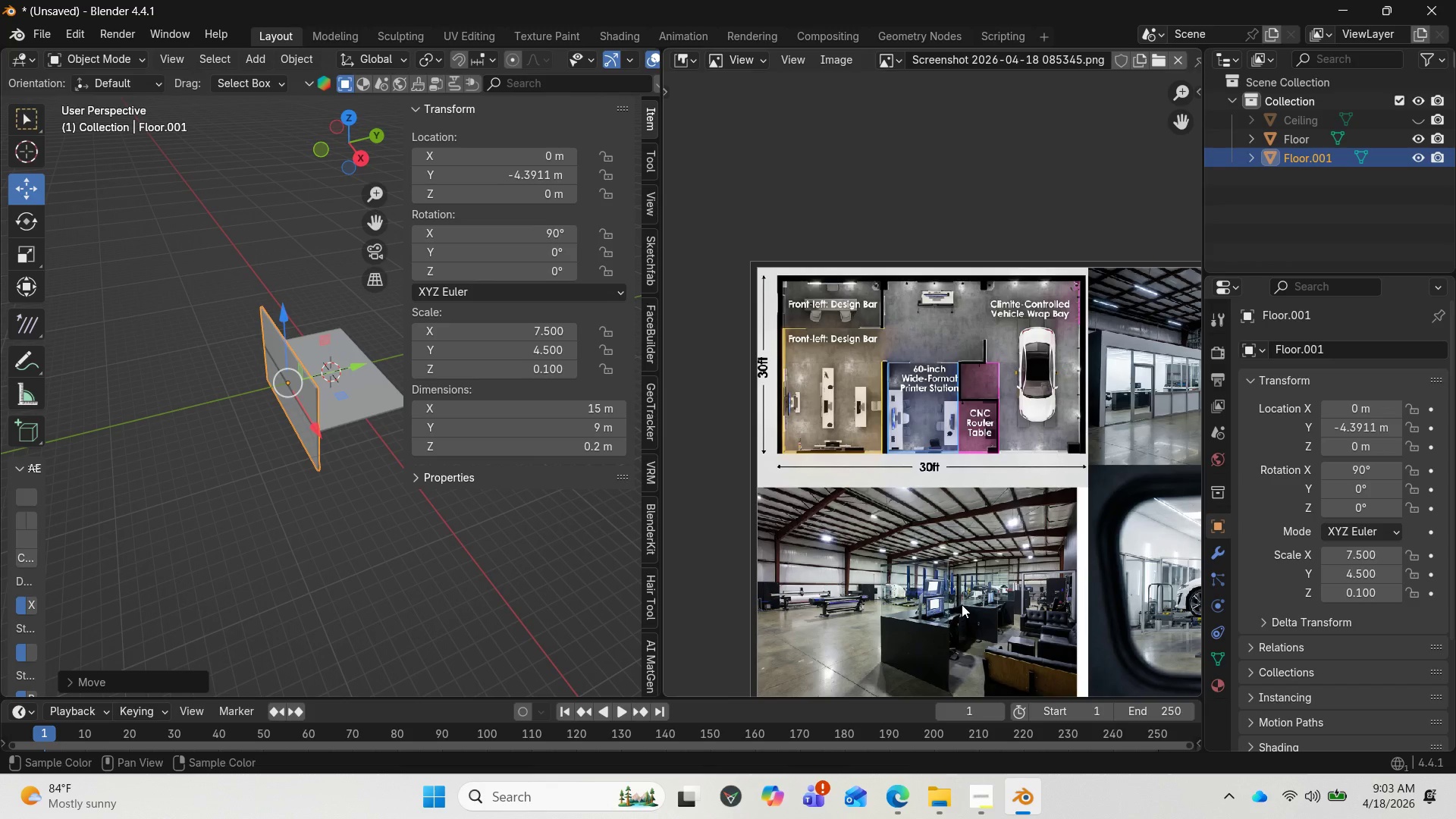 
wait(7.97)
 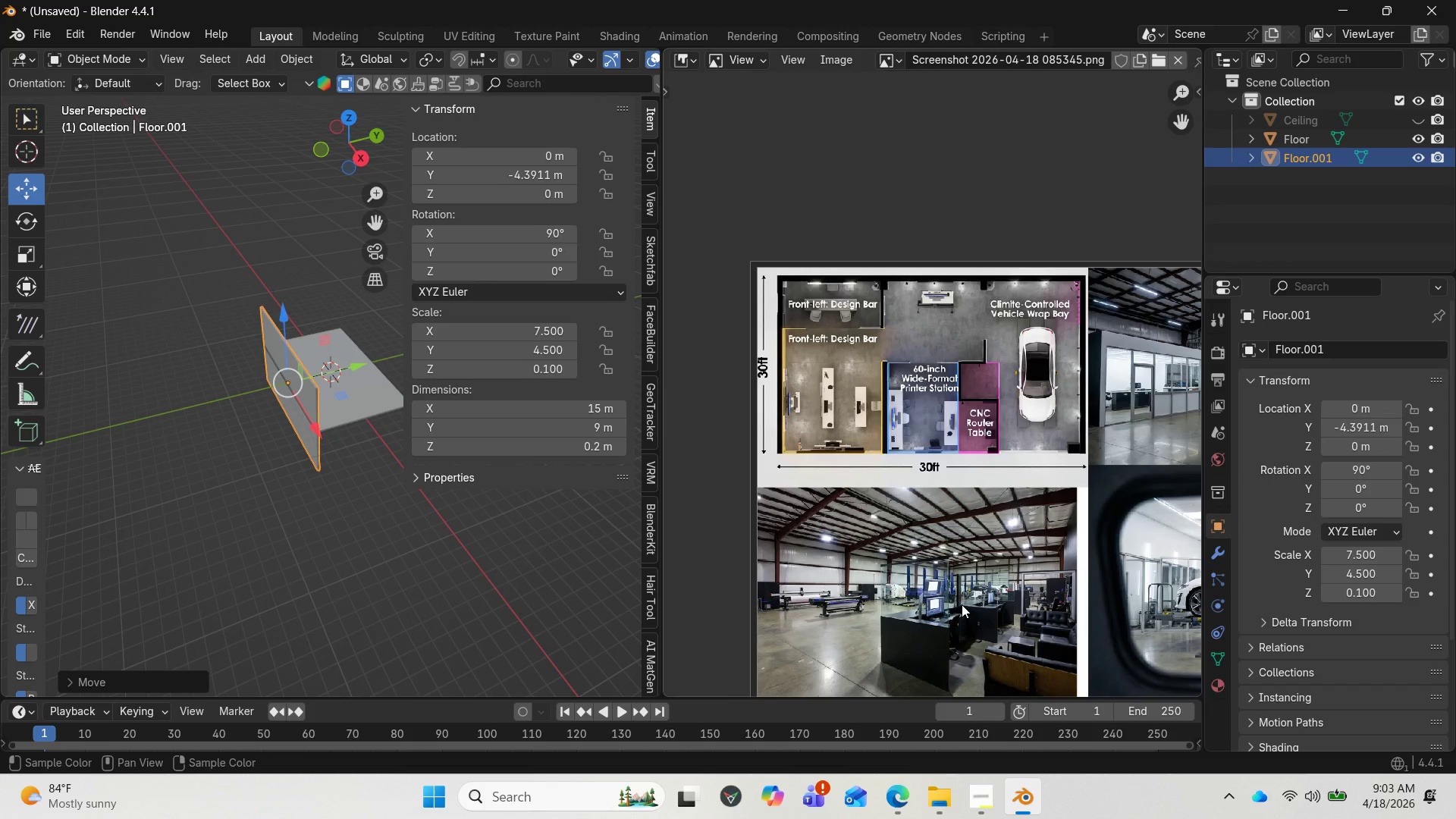 
scroll: coordinate [962, 604], scroll_direction: down, amount: 1.0
 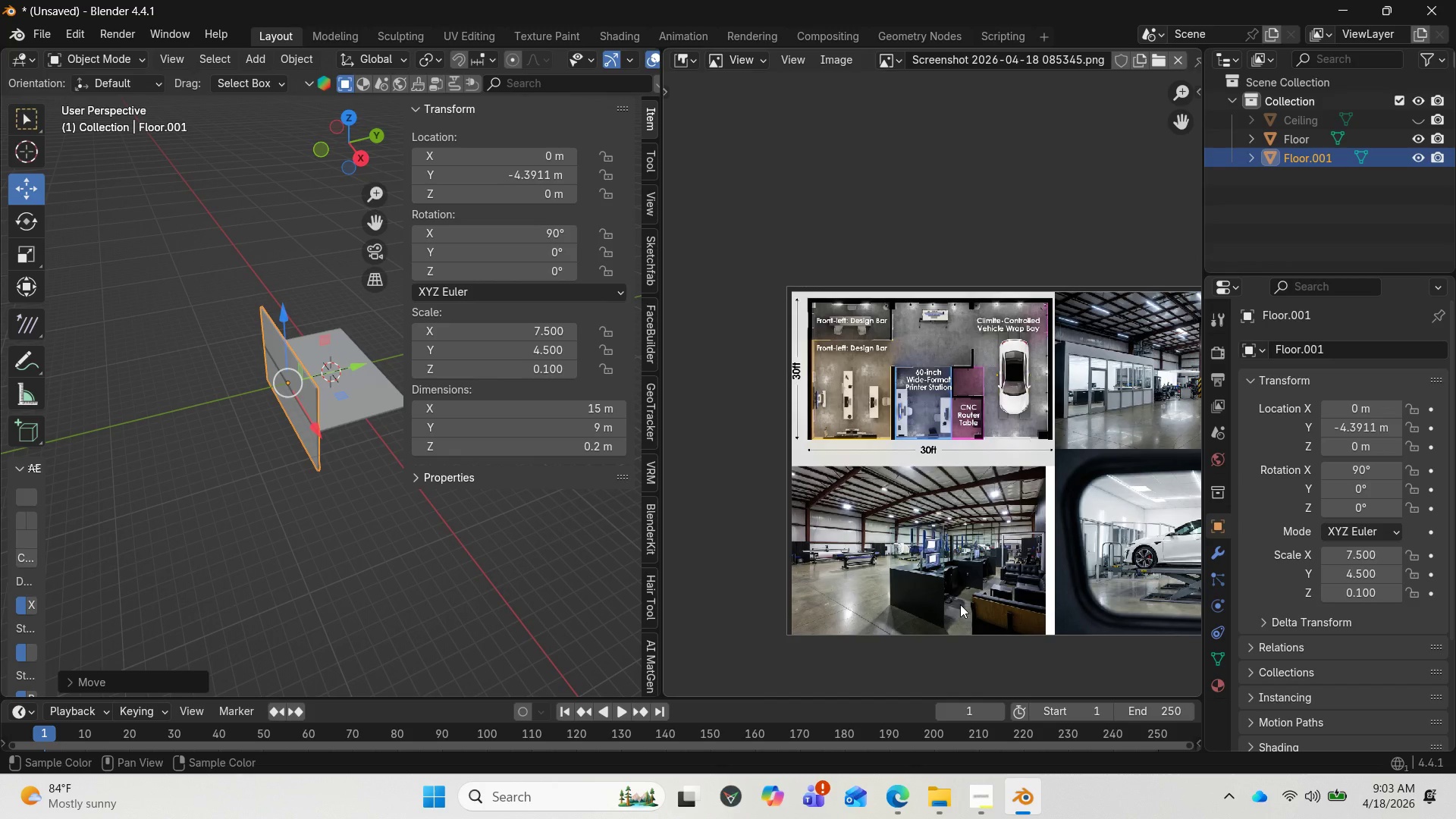 
scroll: coordinate [972, 584], scroll_direction: up, amount: 3.0